 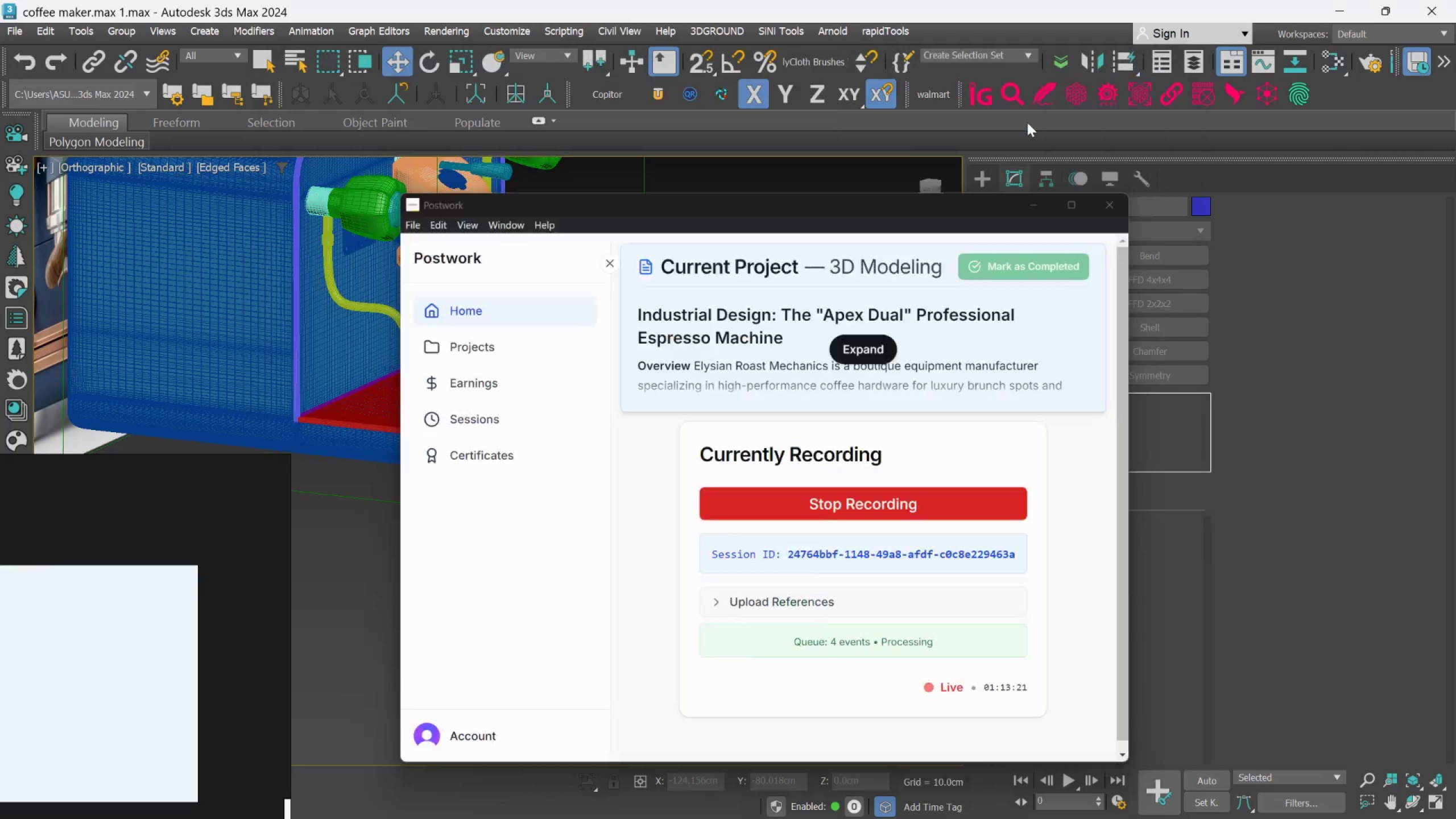 
scroll: coordinate [564, 544], scroll_direction: down, amount: 3.0
 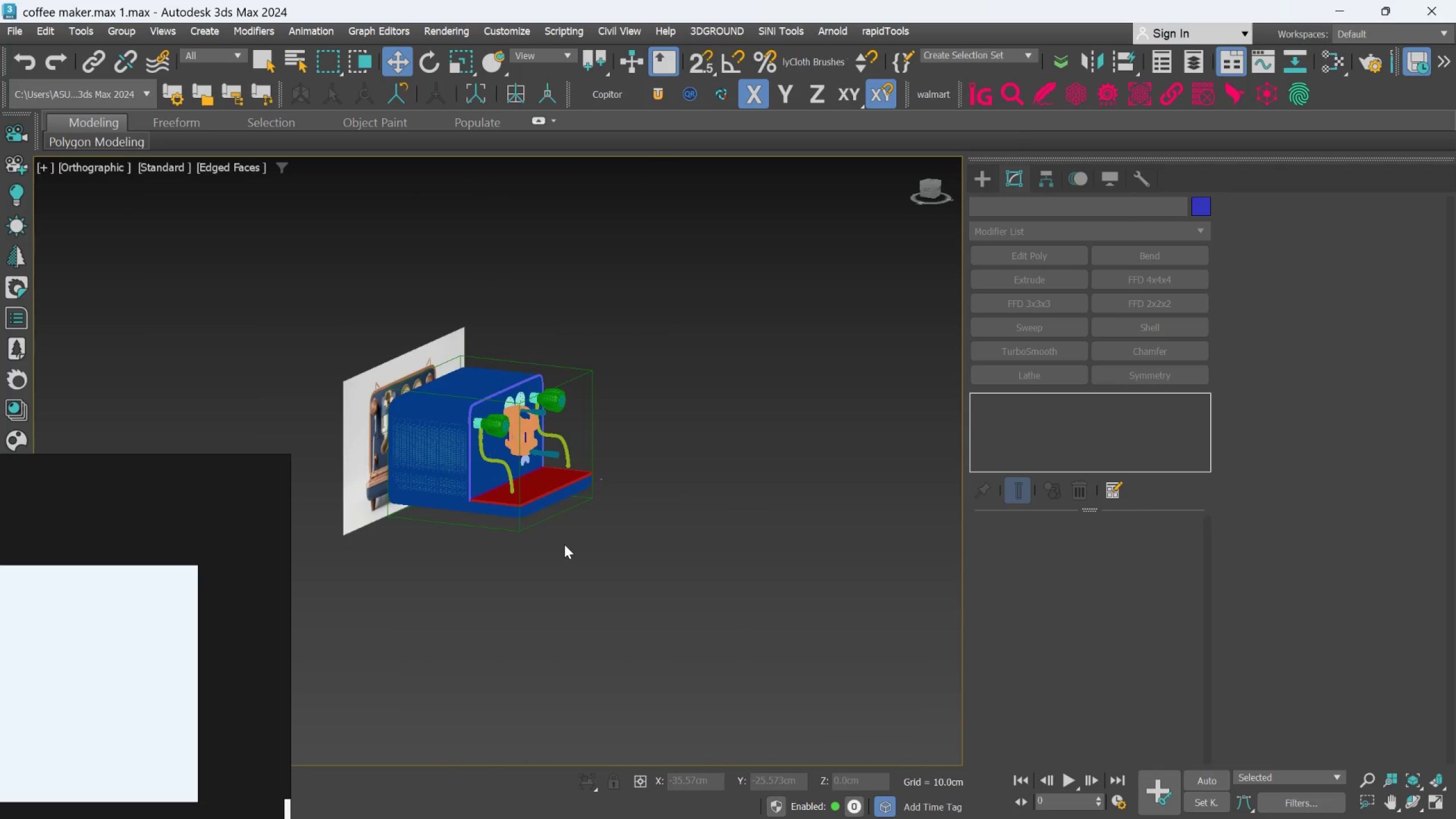 
left_click([391, 485])
 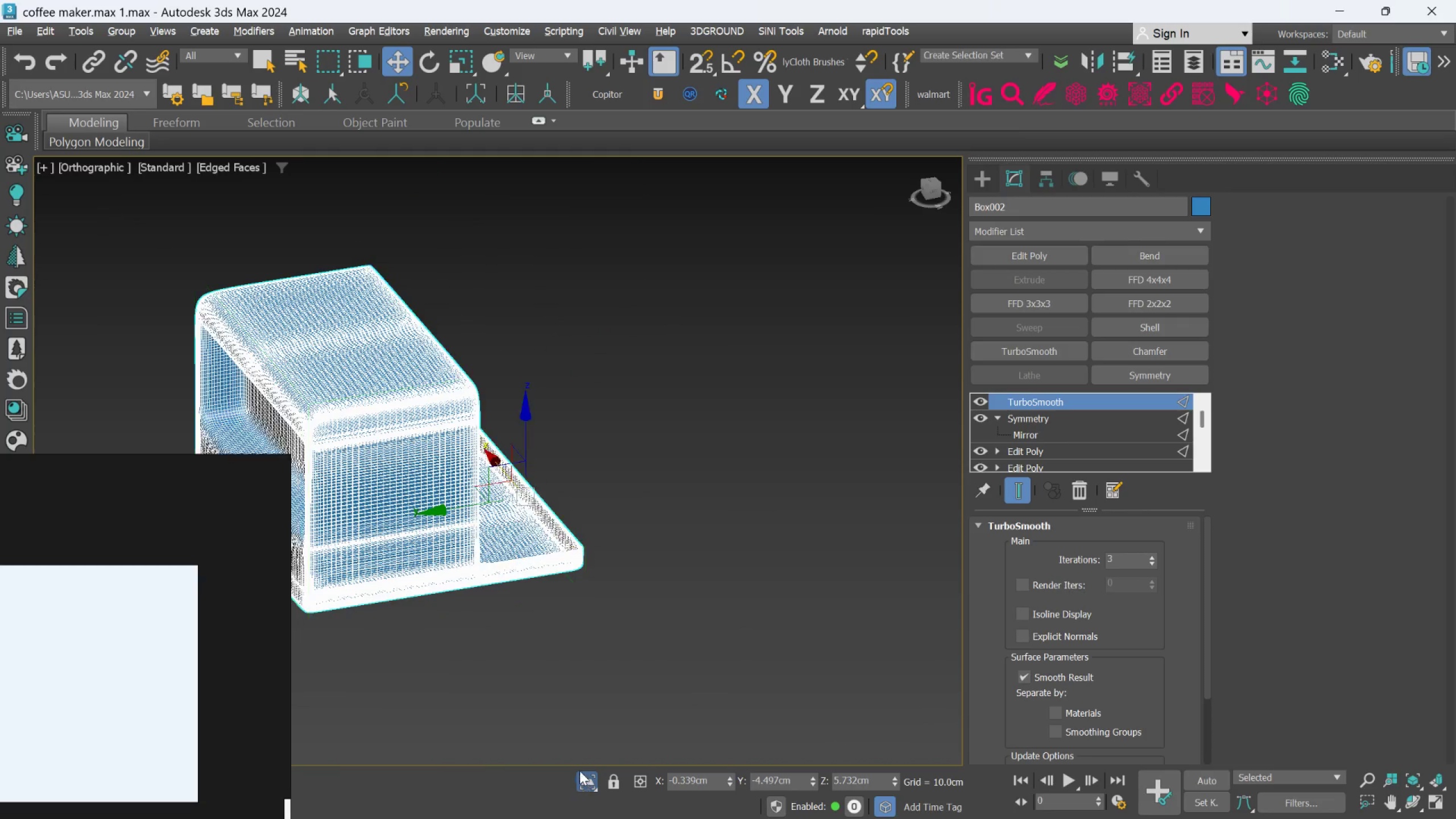 
scroll: coordinate [392, 486], scroll_direction: up, amount: 2.0
 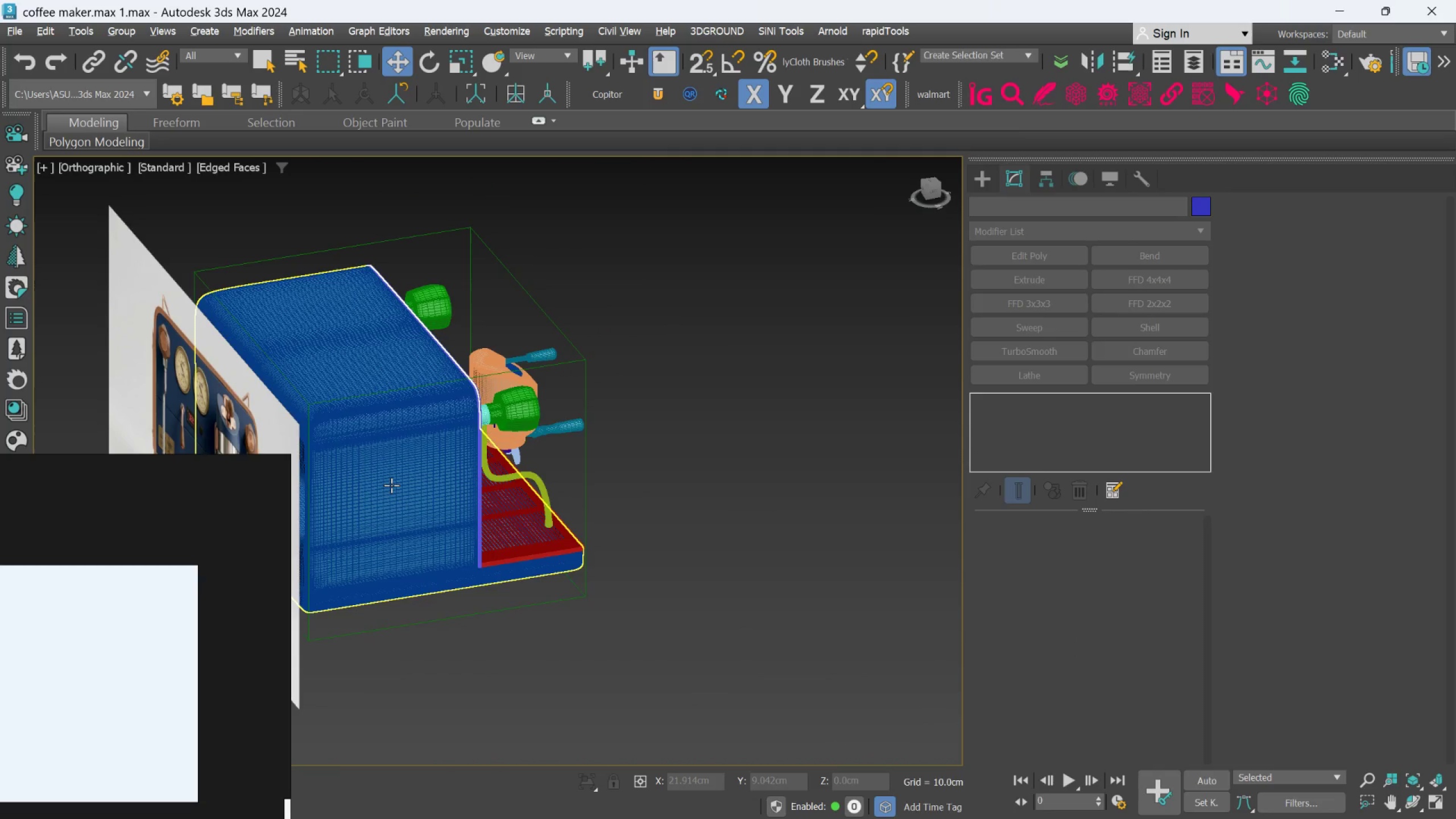 
left_click([570, 697])
 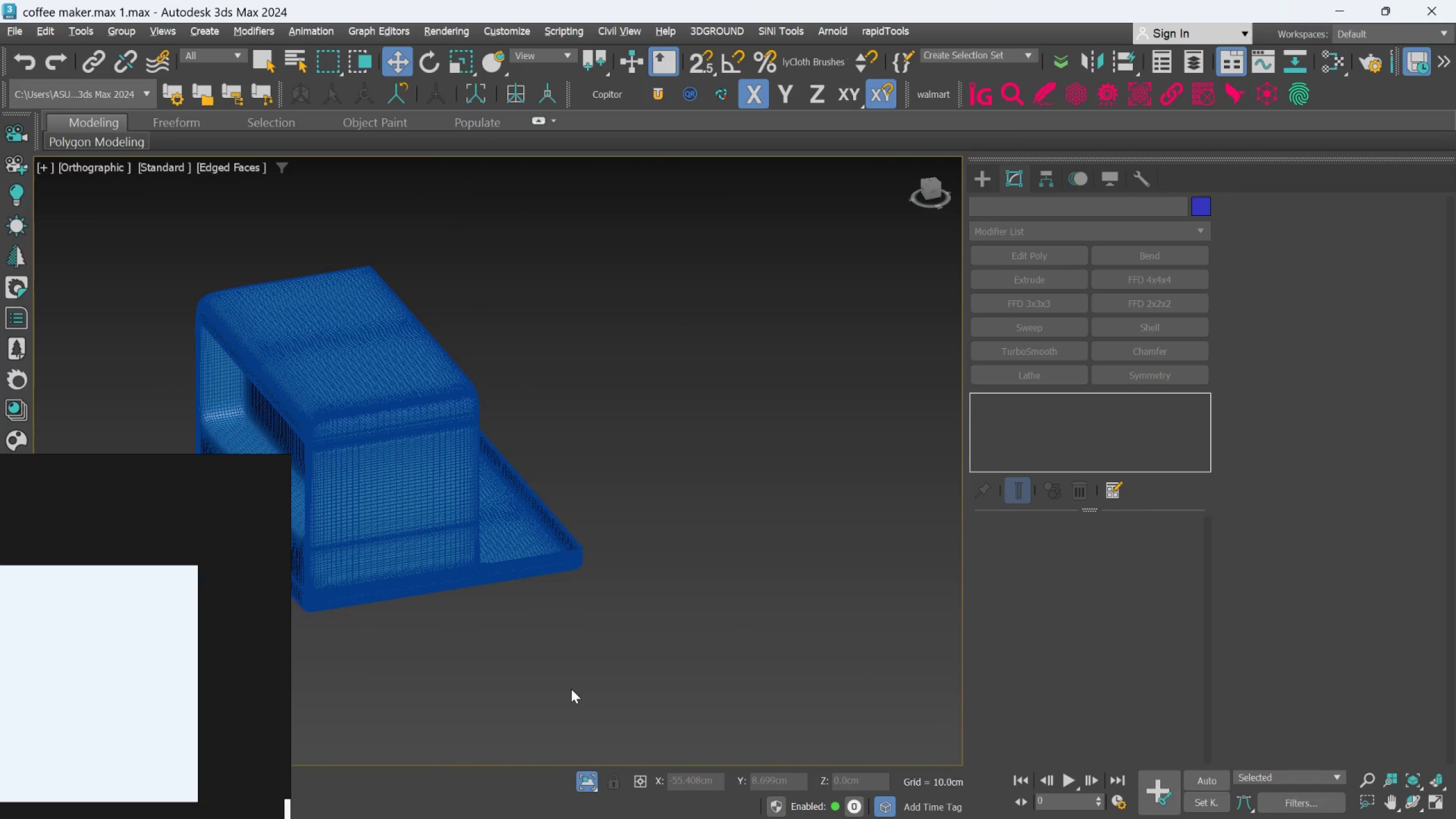 
key(F4)
 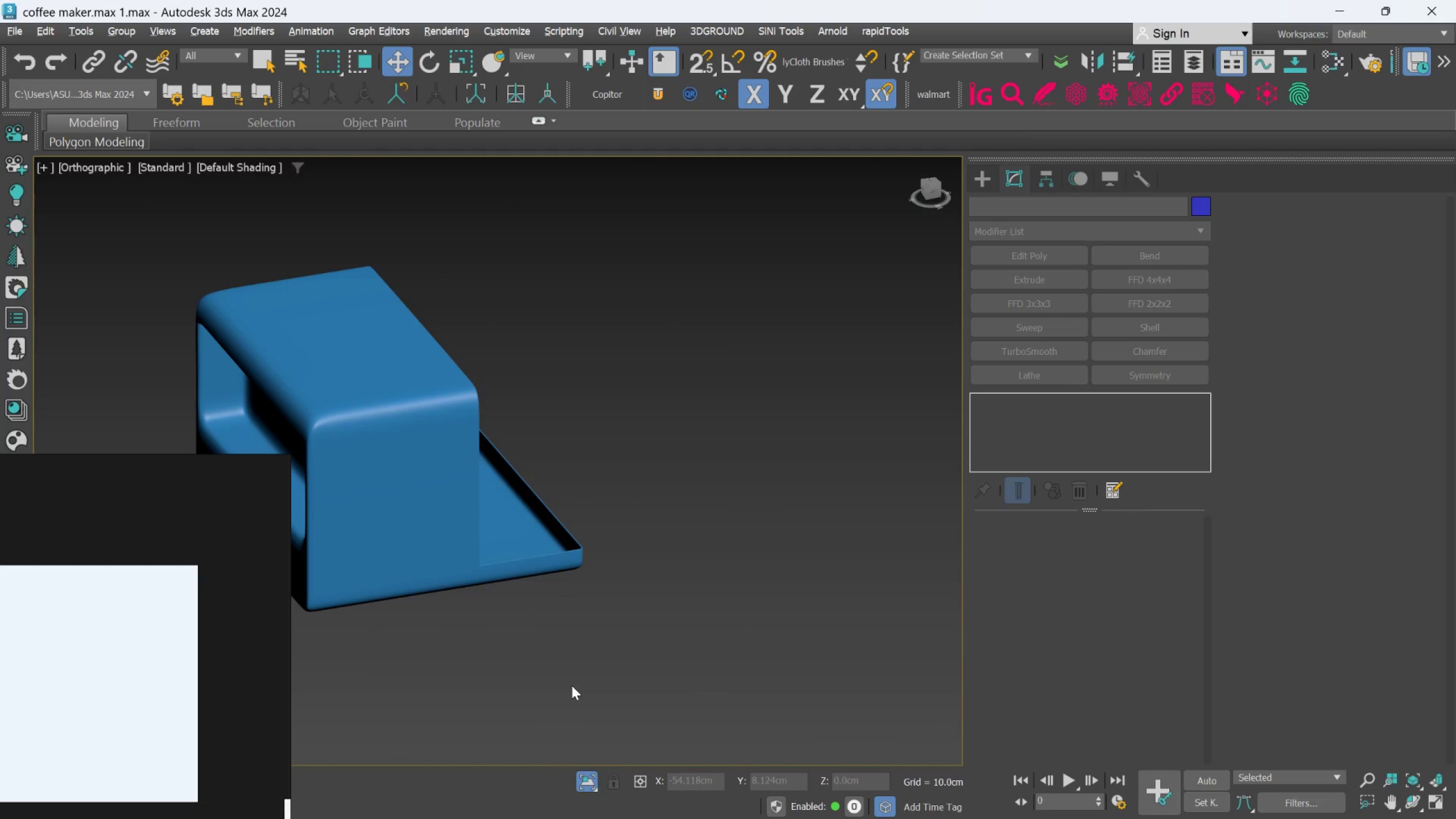 
hold_key(key=AltLeft, duration=0.69)
 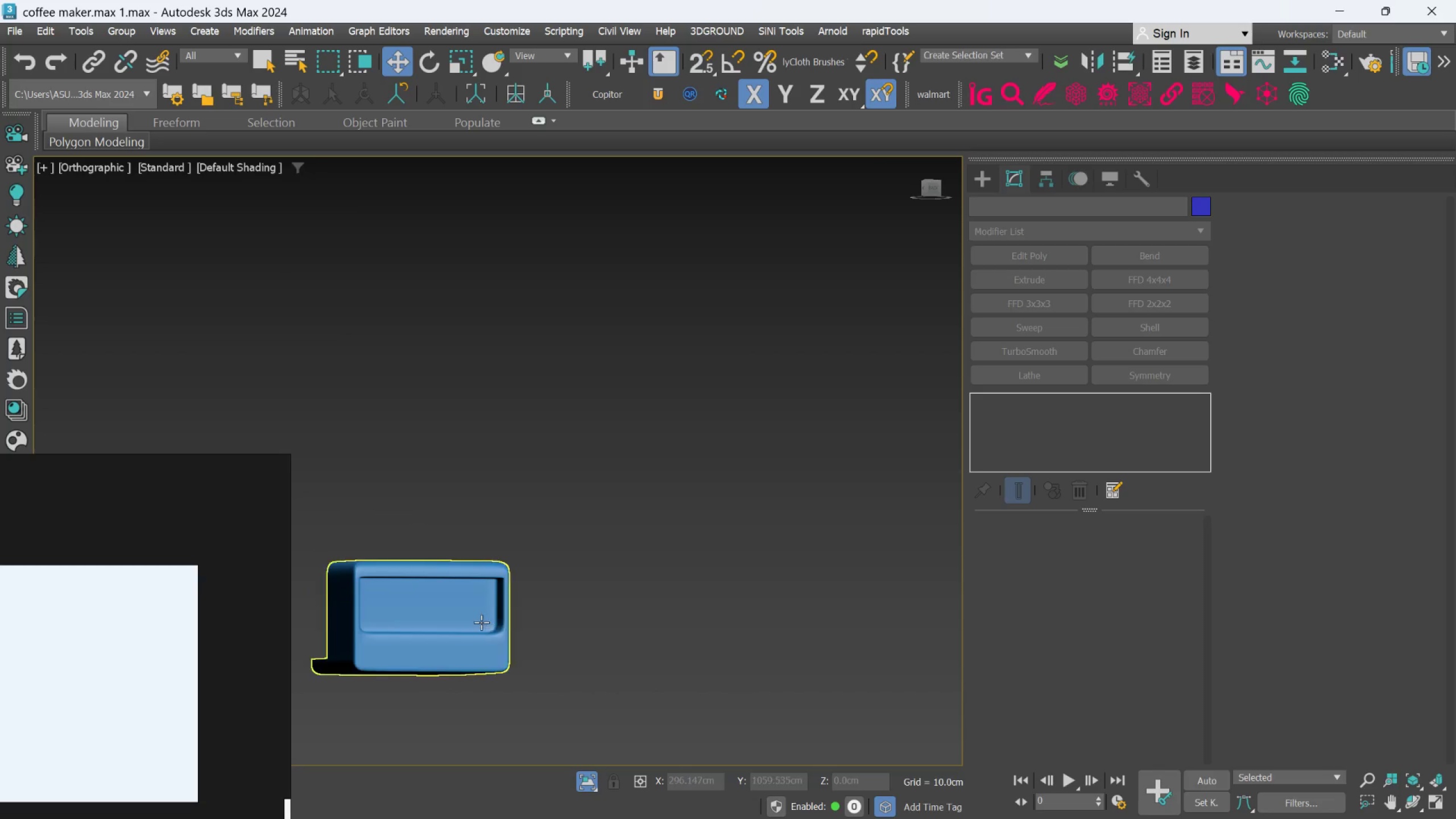 
scroll: coordinate [572, 685], scroll_direction: down, amount: 2.0
 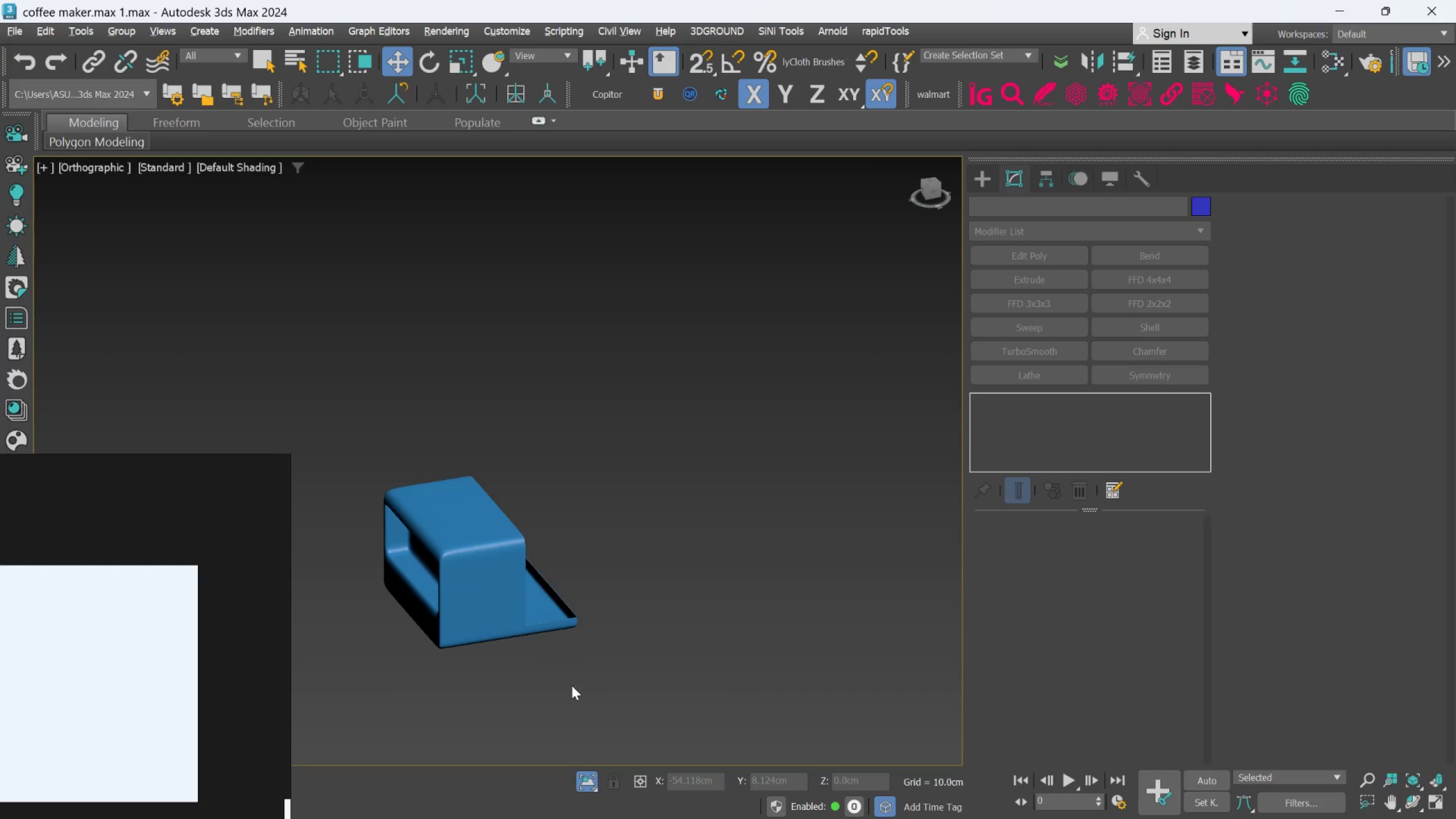 
left_click([481, 621])
 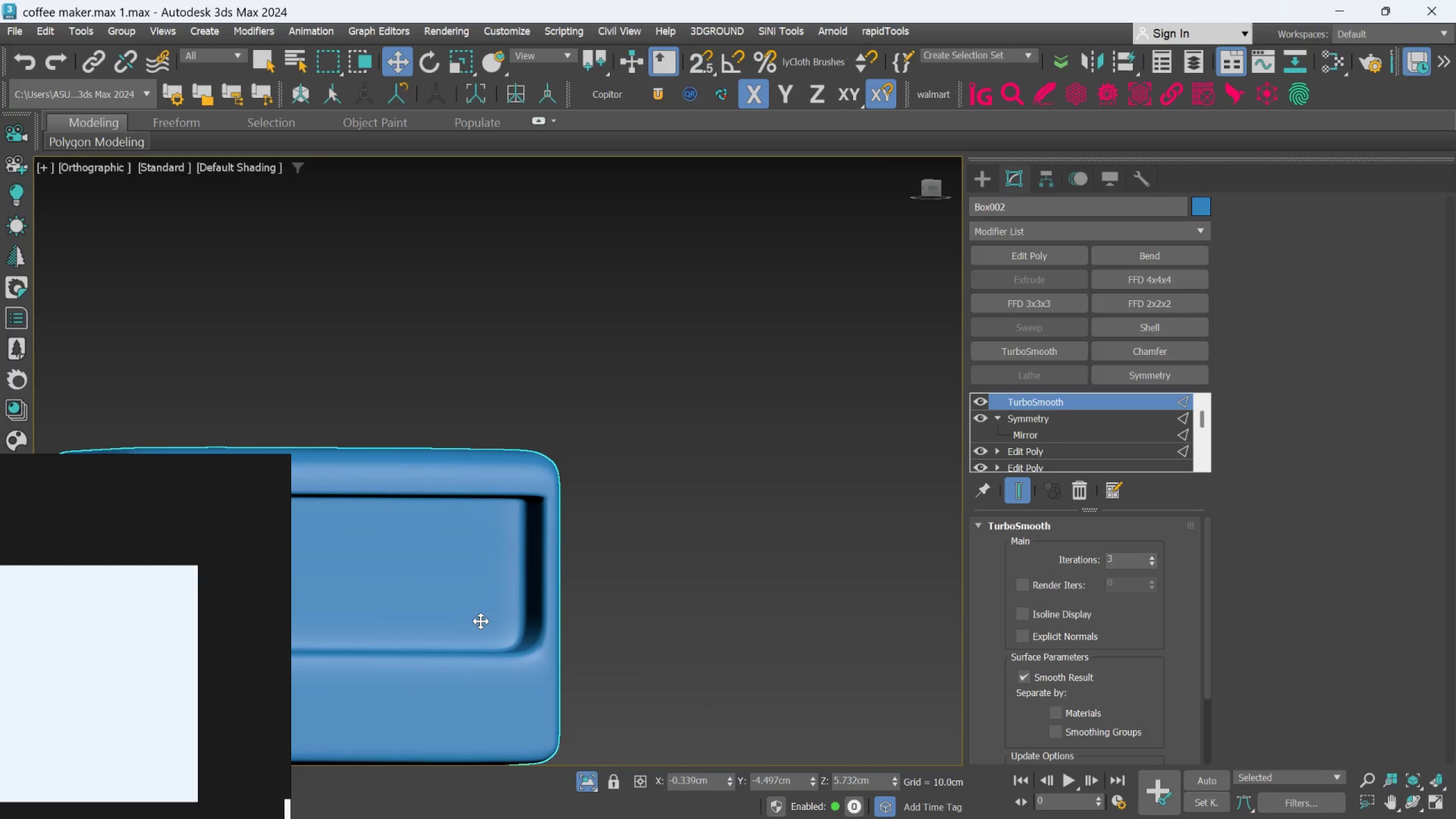 
scroll: coordinate [481, 622], scroll_direction: up, amount: 3.0
 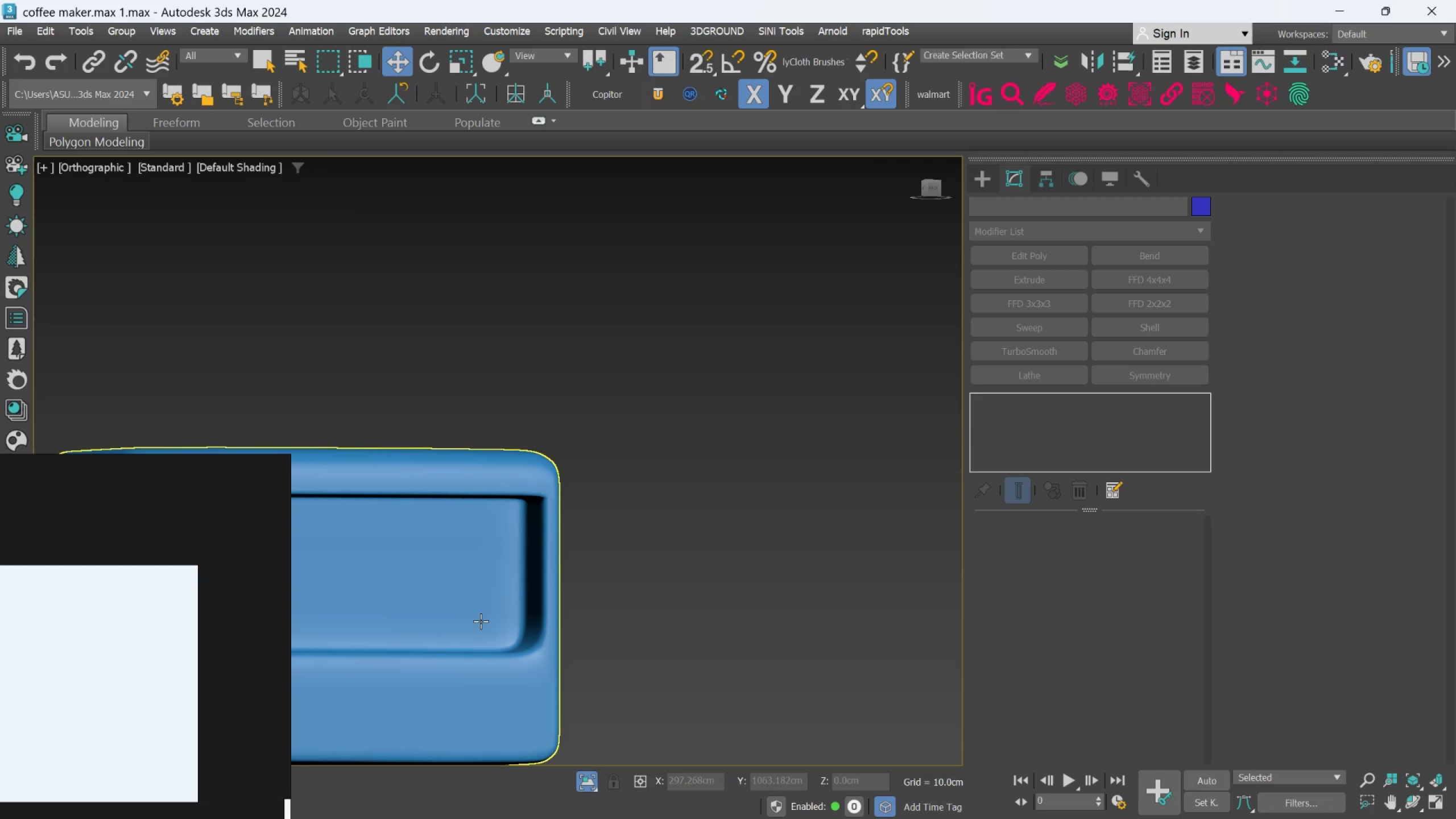 
hold_key(key=AltLeft, duration=0.92)
 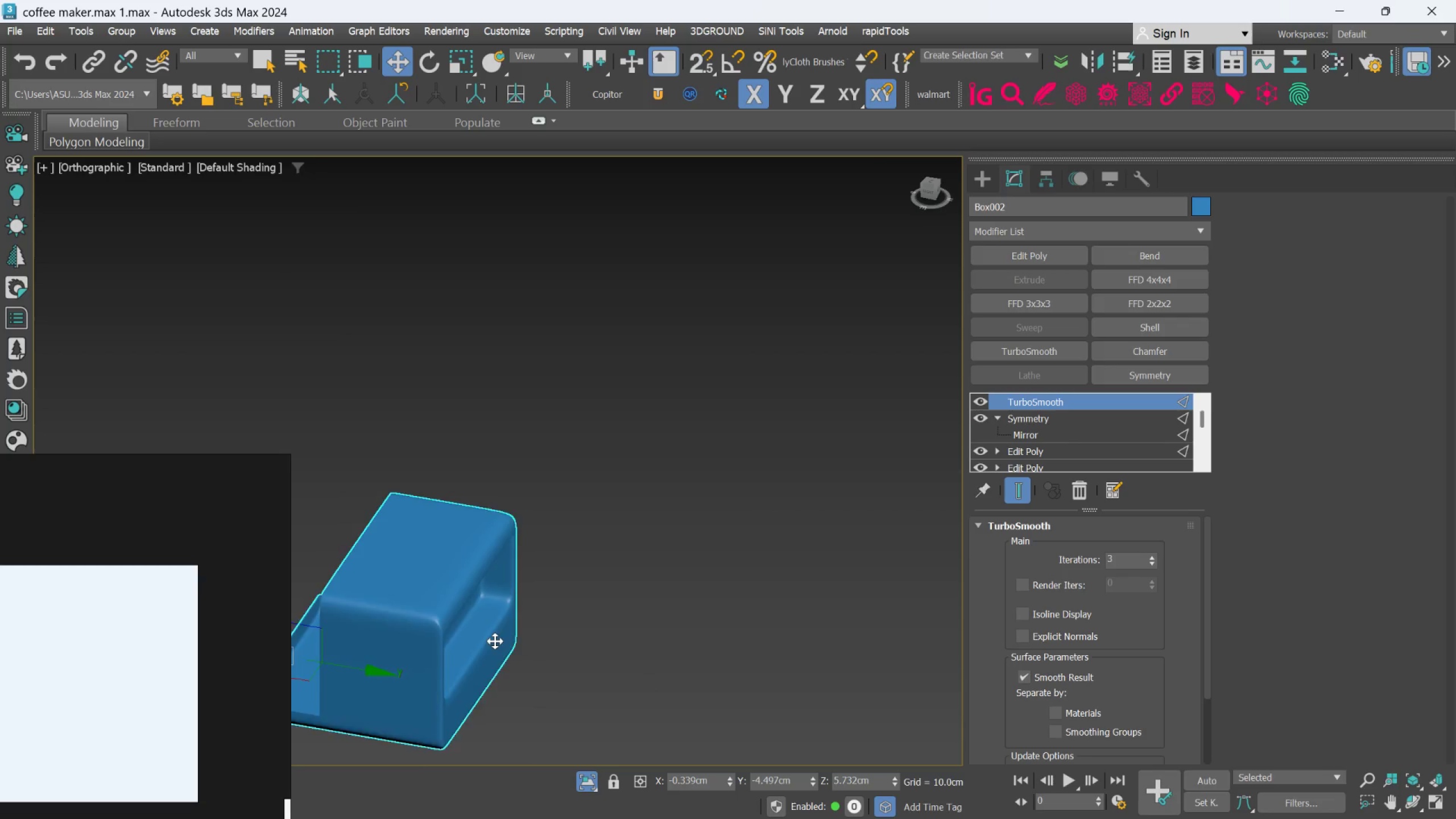 
scroll: coordinate [481, 621], scroll_direction: down, amount: 2.0
 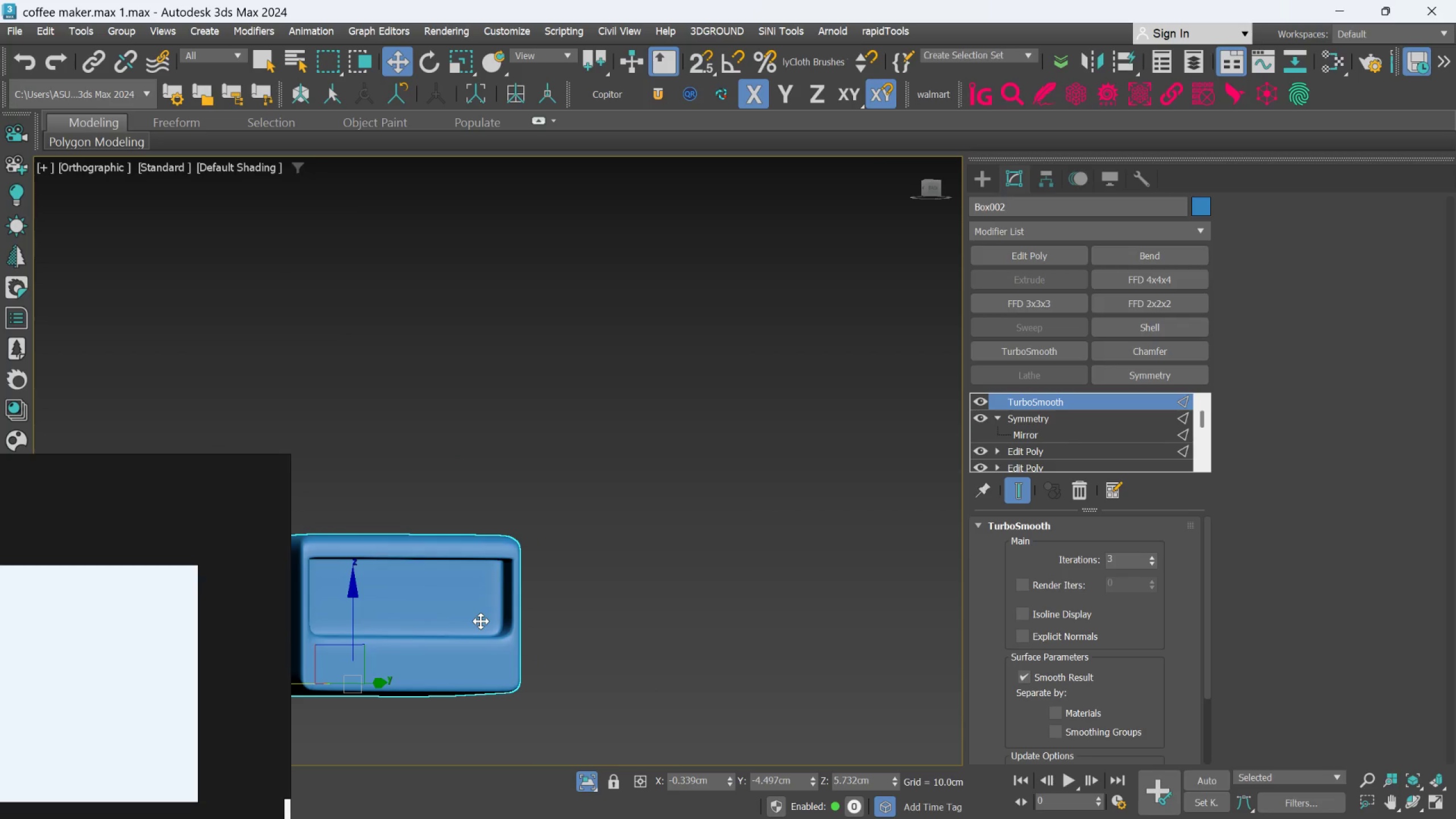 
hold_key(key=AltLeft, duration=1.47)
 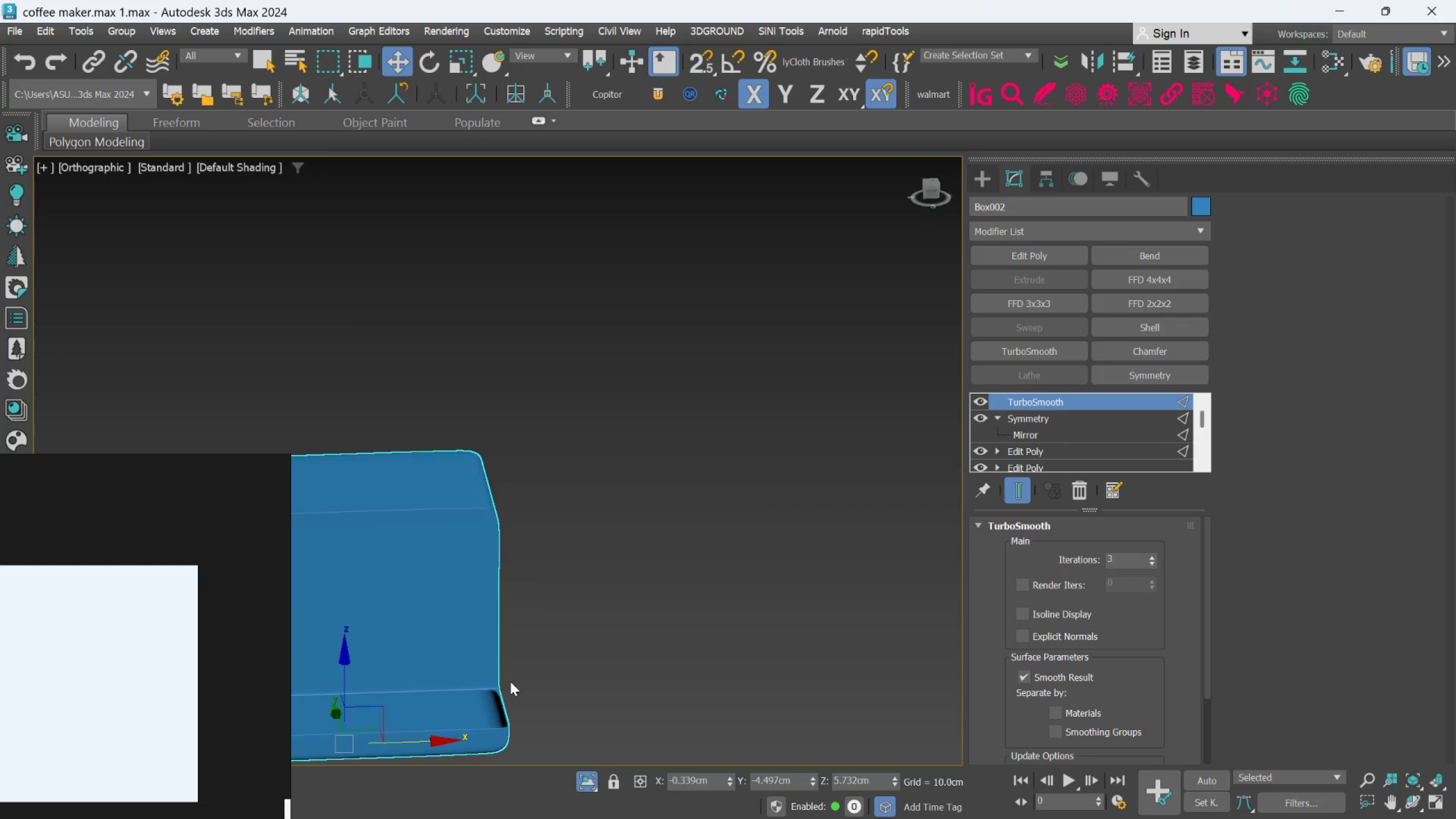 
scroll: coordinate [726, 510], scroll_direction: up, amount: 10.0
 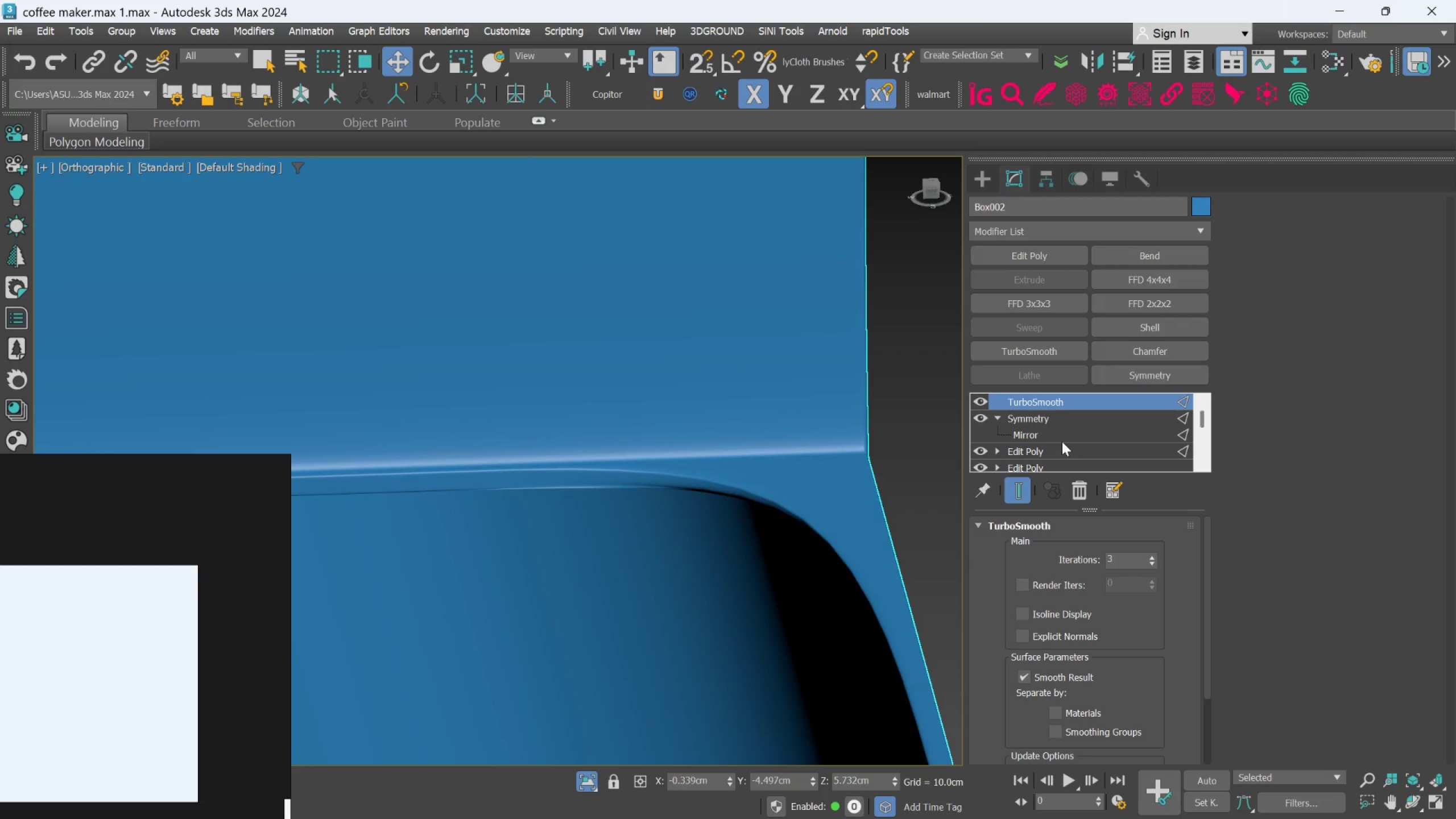 
left_click([1056, 447])
 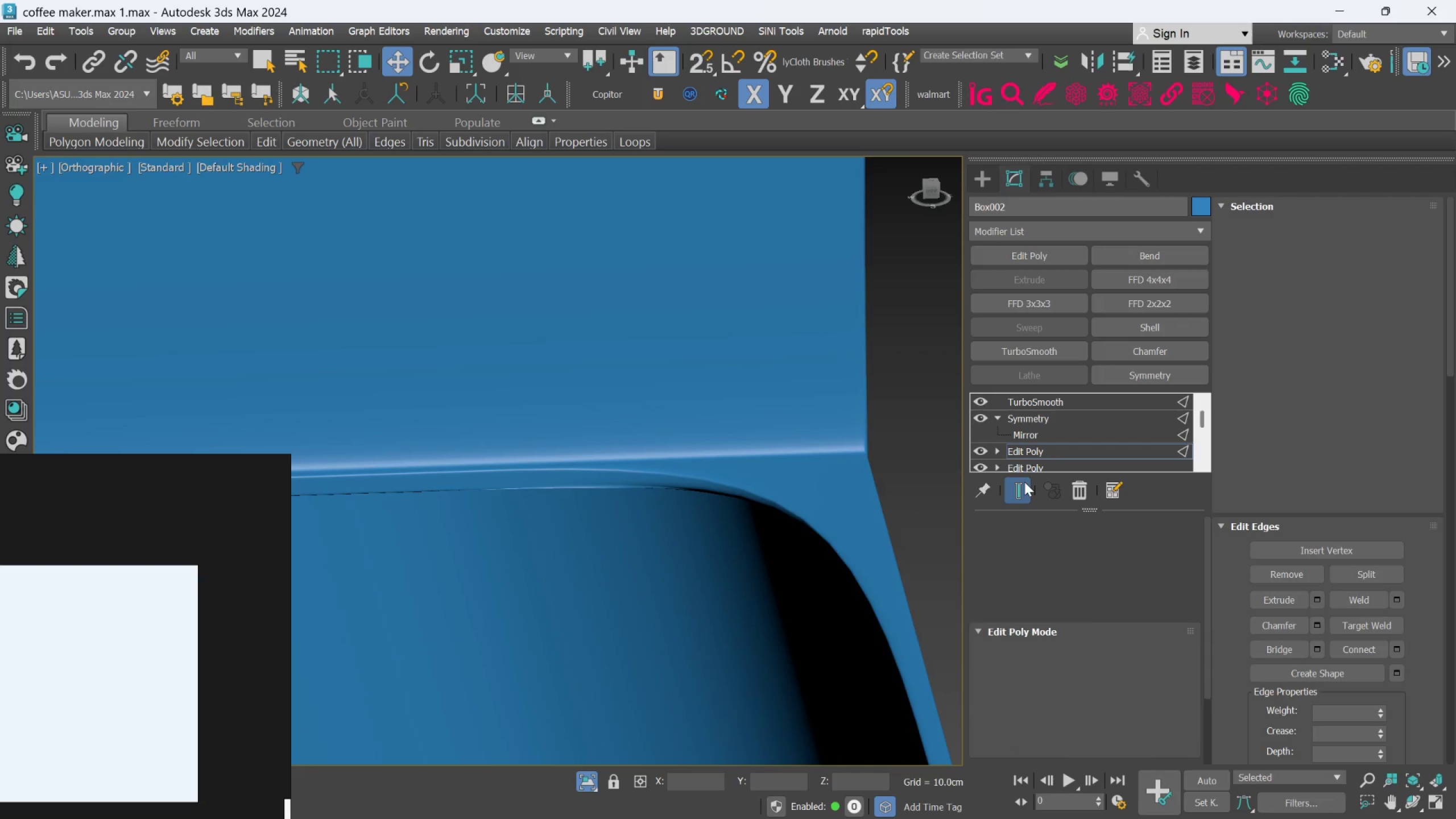 
left_click([1024, 482])
 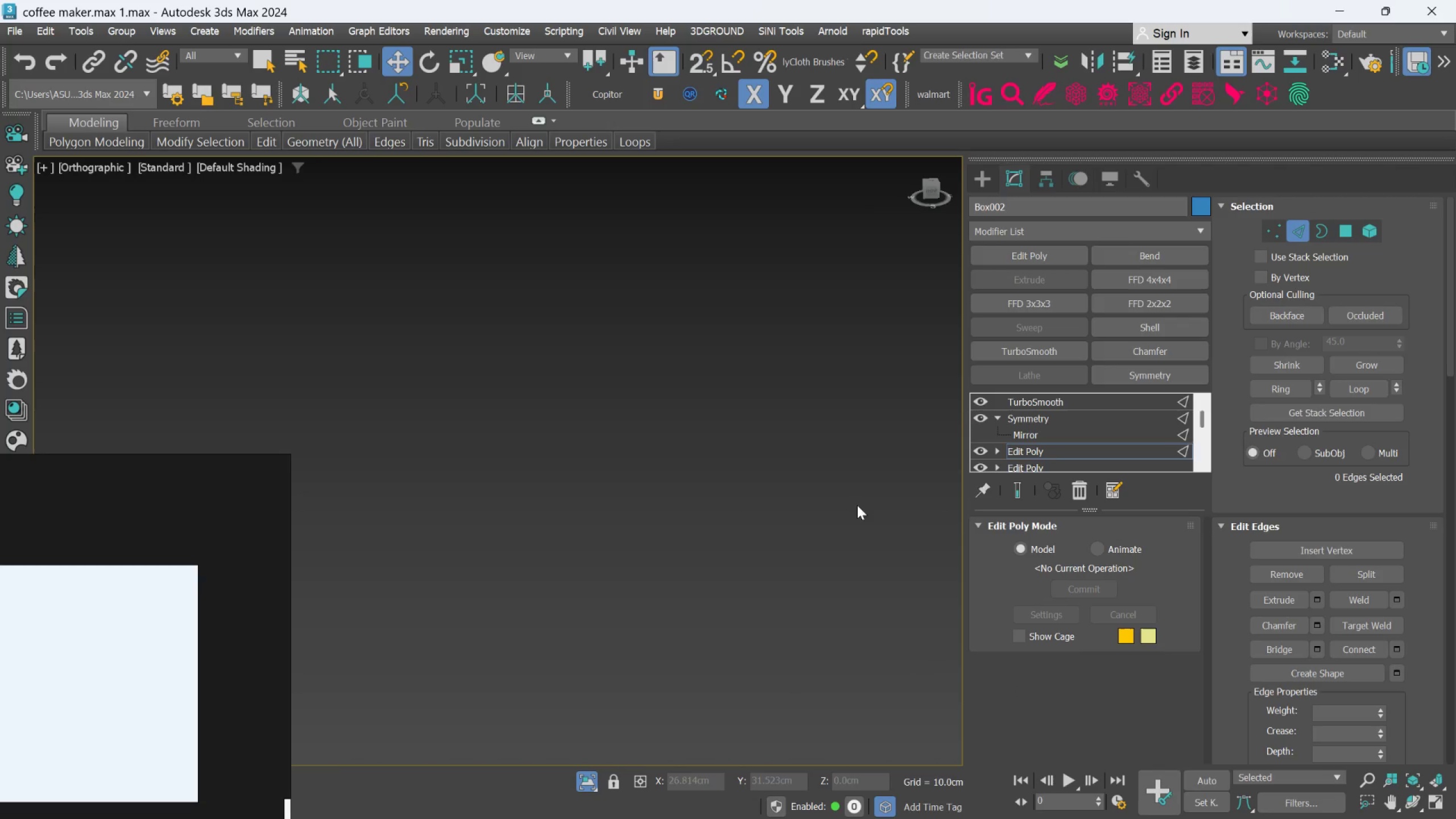 
scroll: coordinate [614, 523], scroll_direction: down, amount: 10.0
 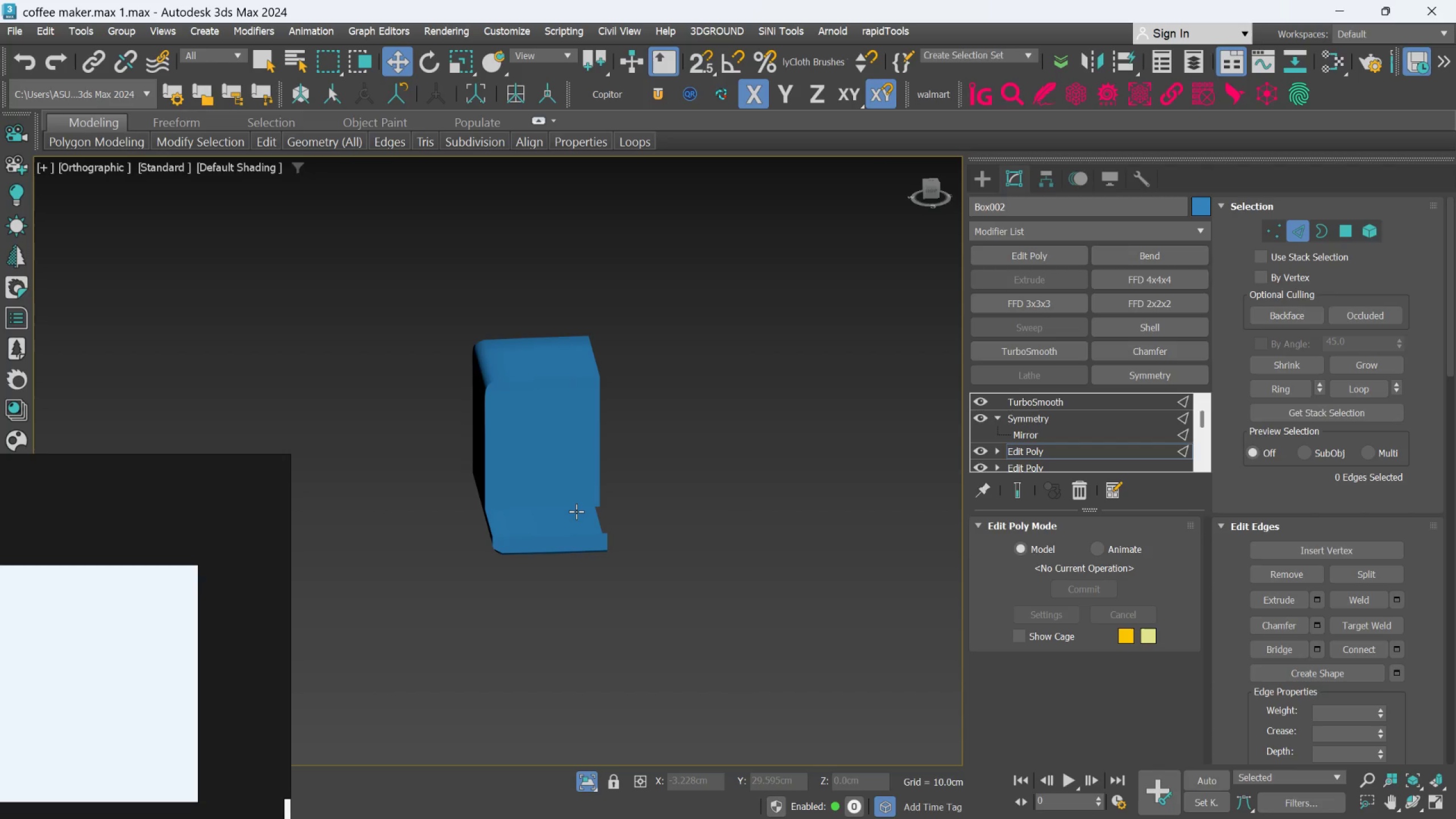 
key(F4)
 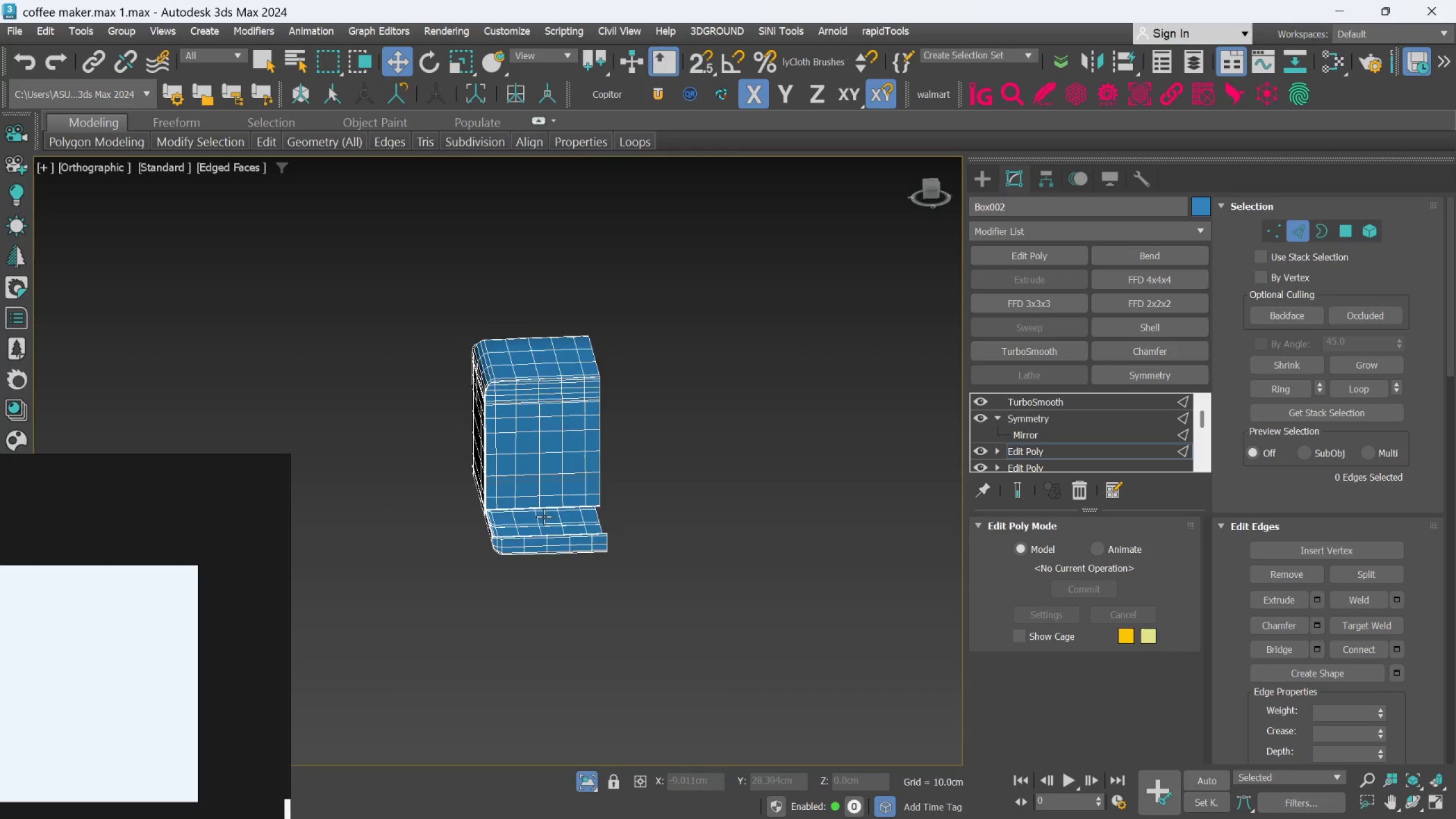 
hold_key(key=AltLeft, duration=0.52)
 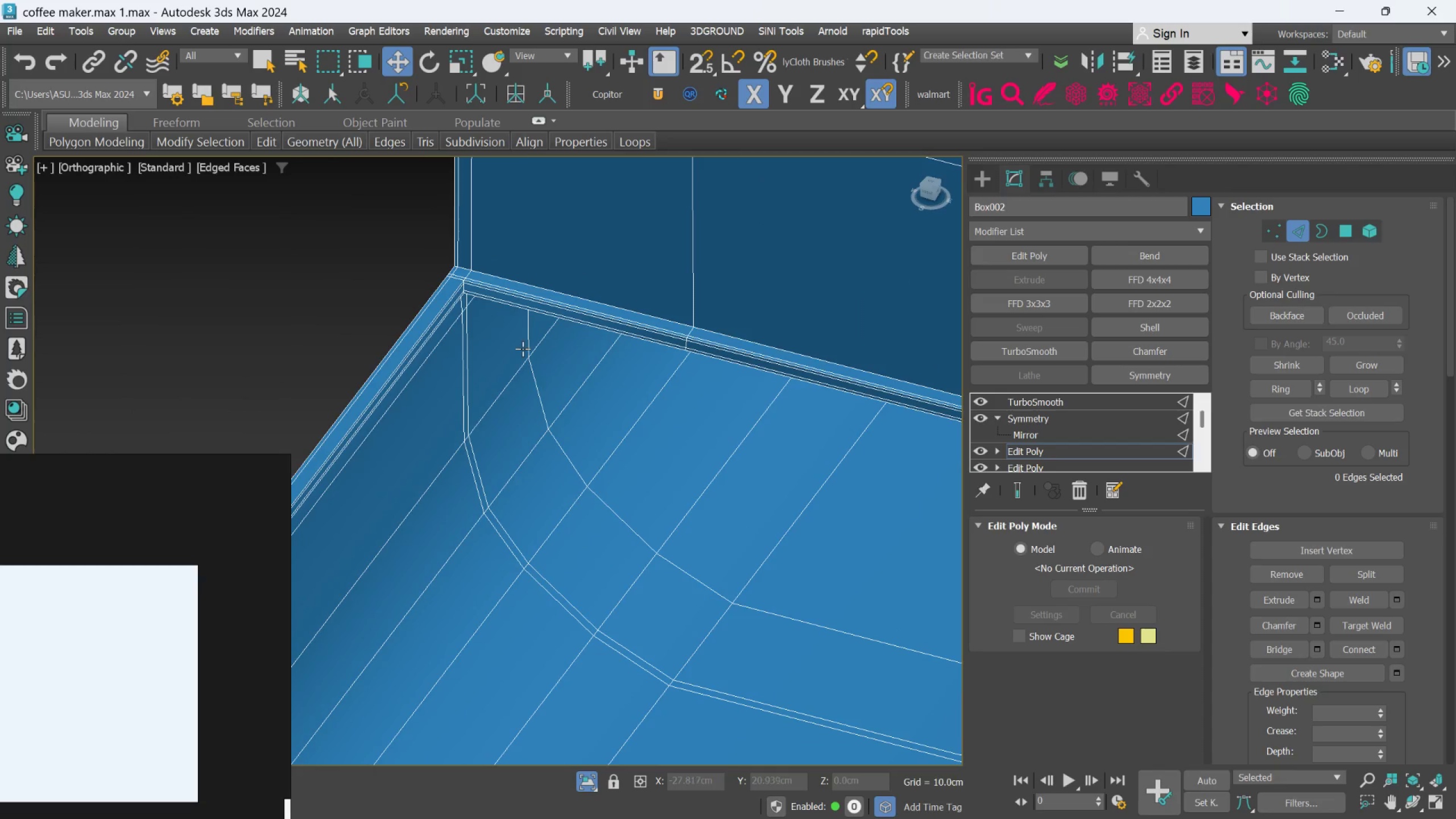 
scroll: coordinate [444, 267], scroll_direction: up, amount: 14.0
 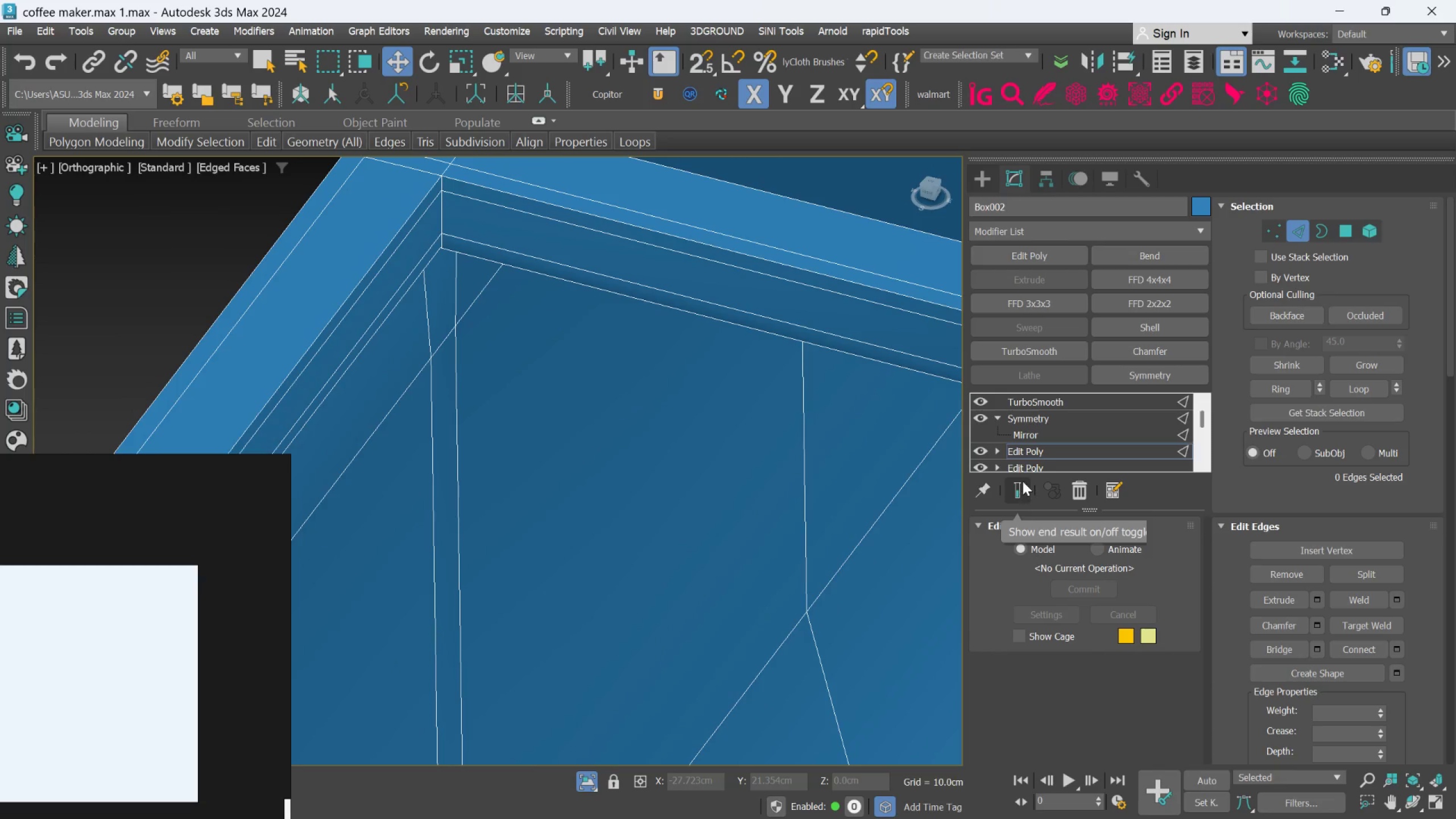 
left_click([980, 421])
 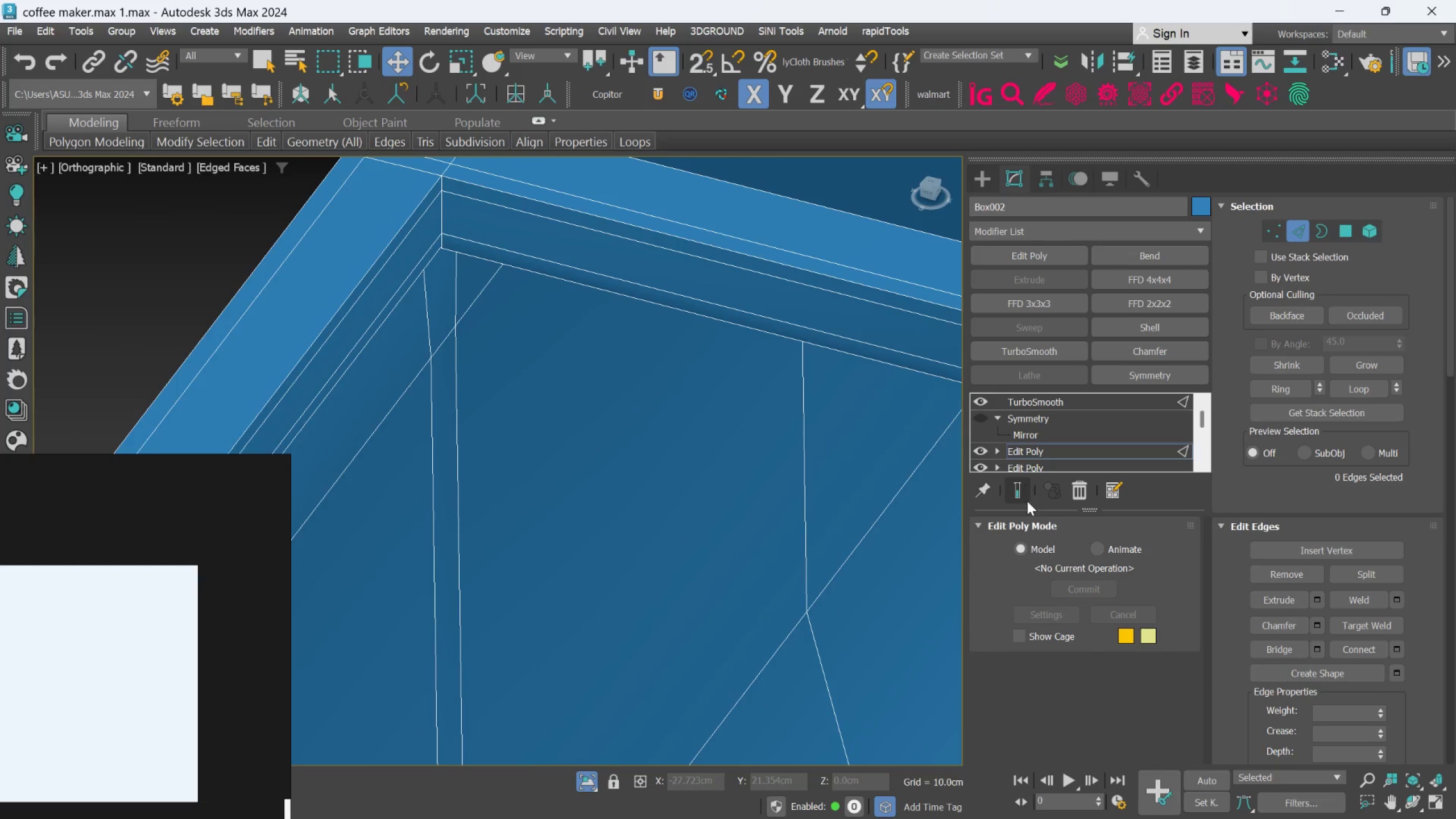 
left_click([1027, 501])
 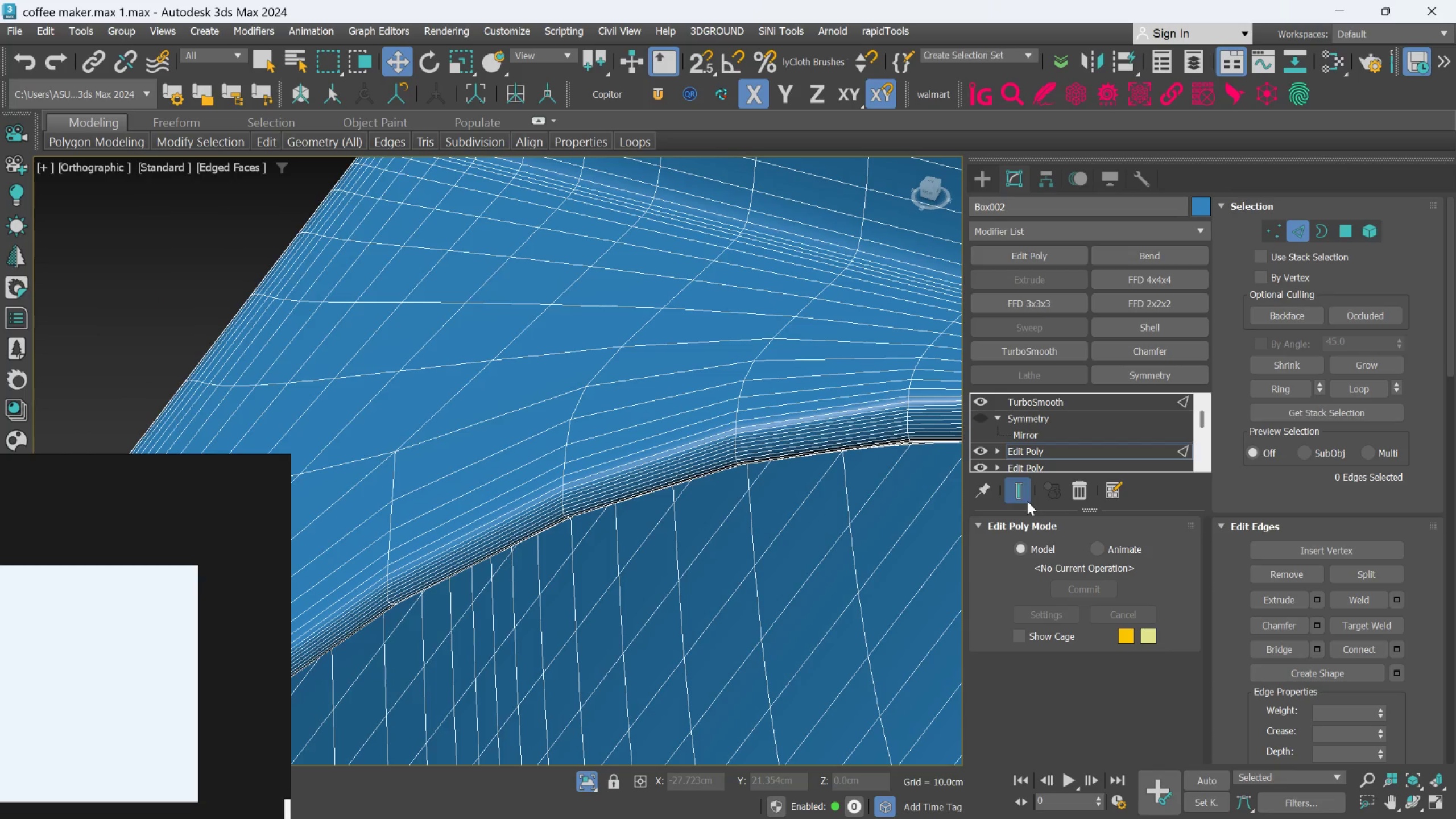 
hold_key(key=AltLeft, duration=0.62)
 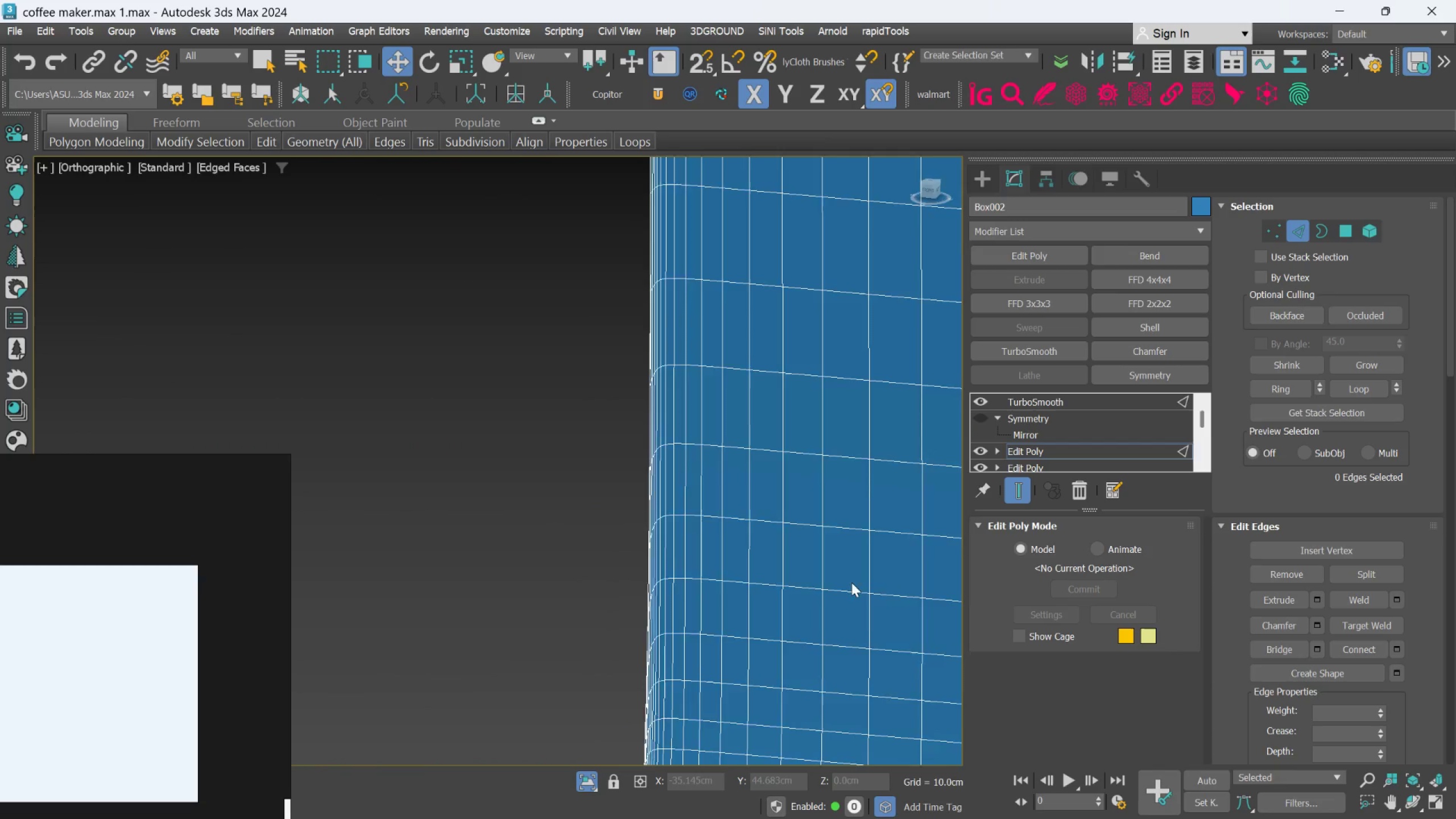 
scroll: coordinate [851, 585], scroll_direction: down, amount: 4.0
 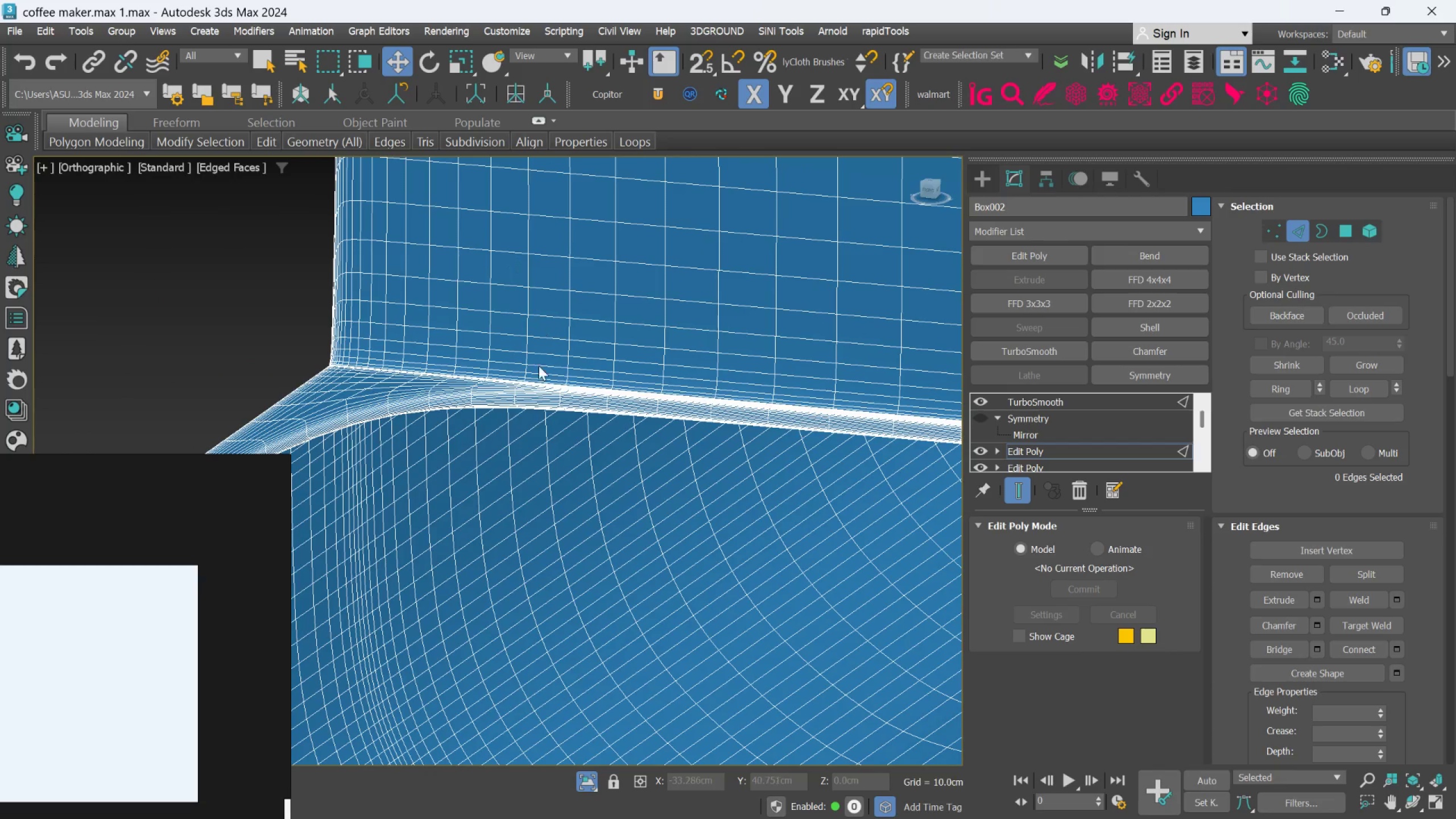 
hold_key(key=AltLeft, duration=1.25)
 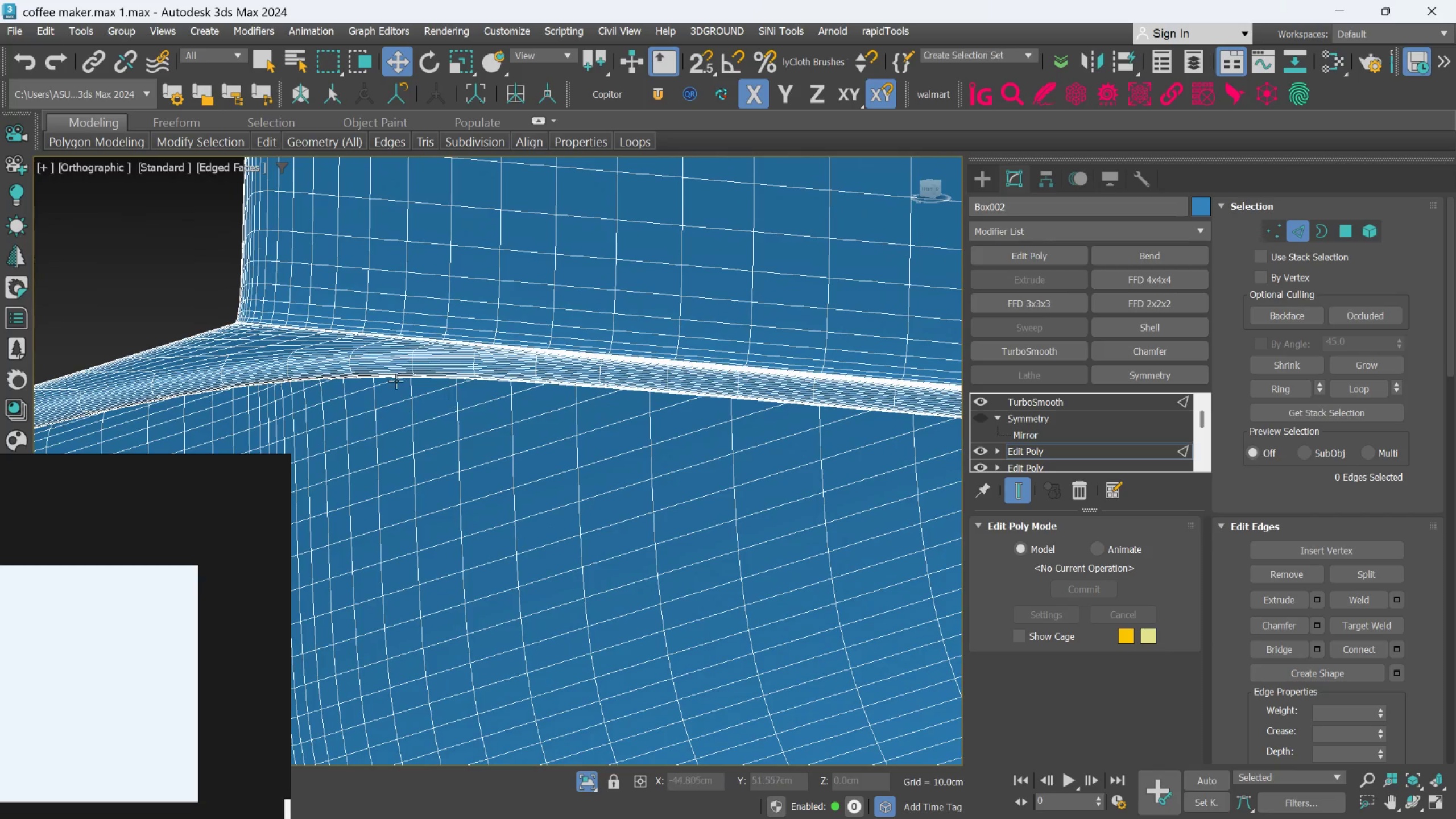 
scroll: coordinate [514, 403], scroll_direction: up, amount: 1.0
 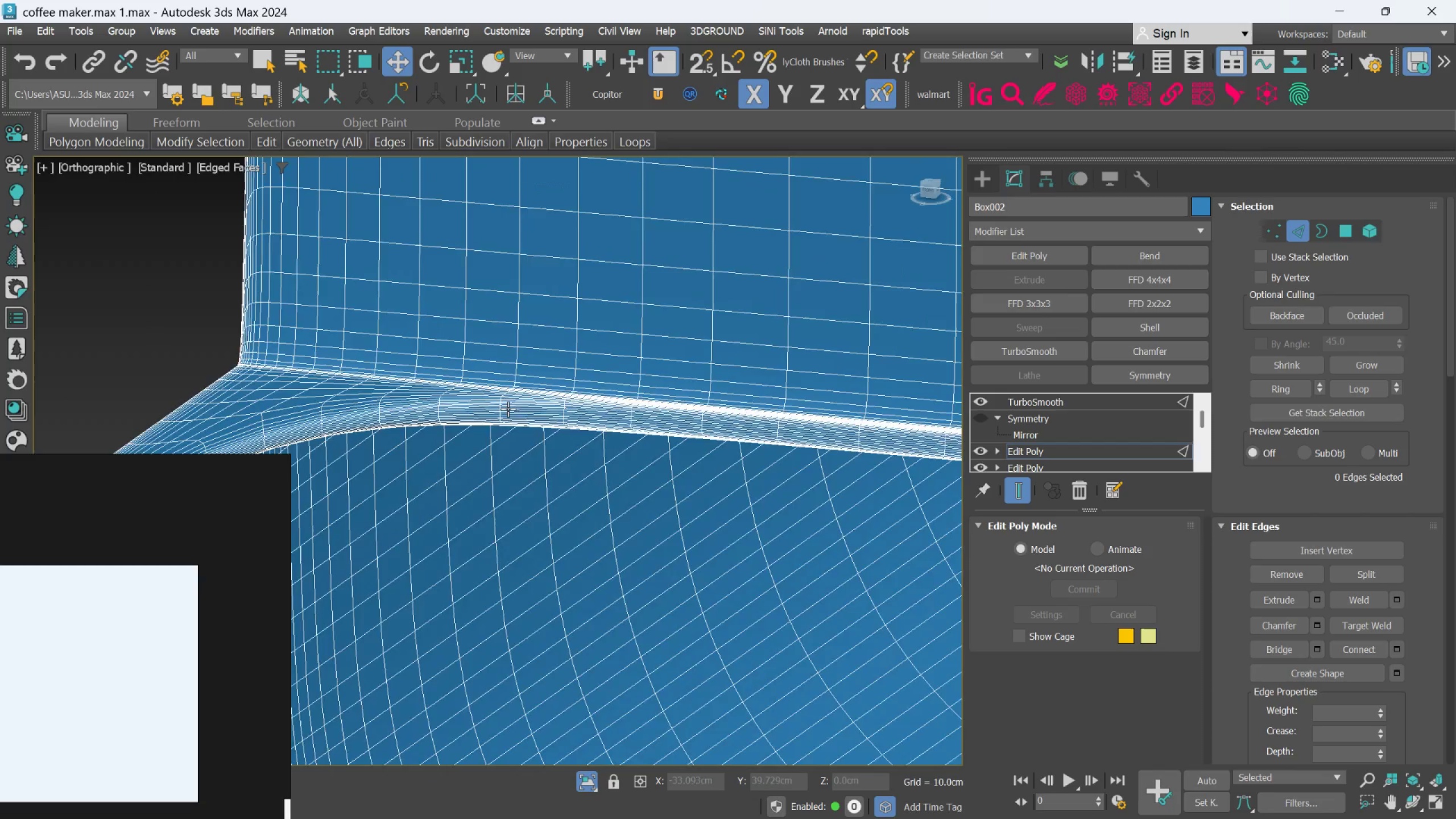 
hold_key(key=AltLeft, duration=0.67)
 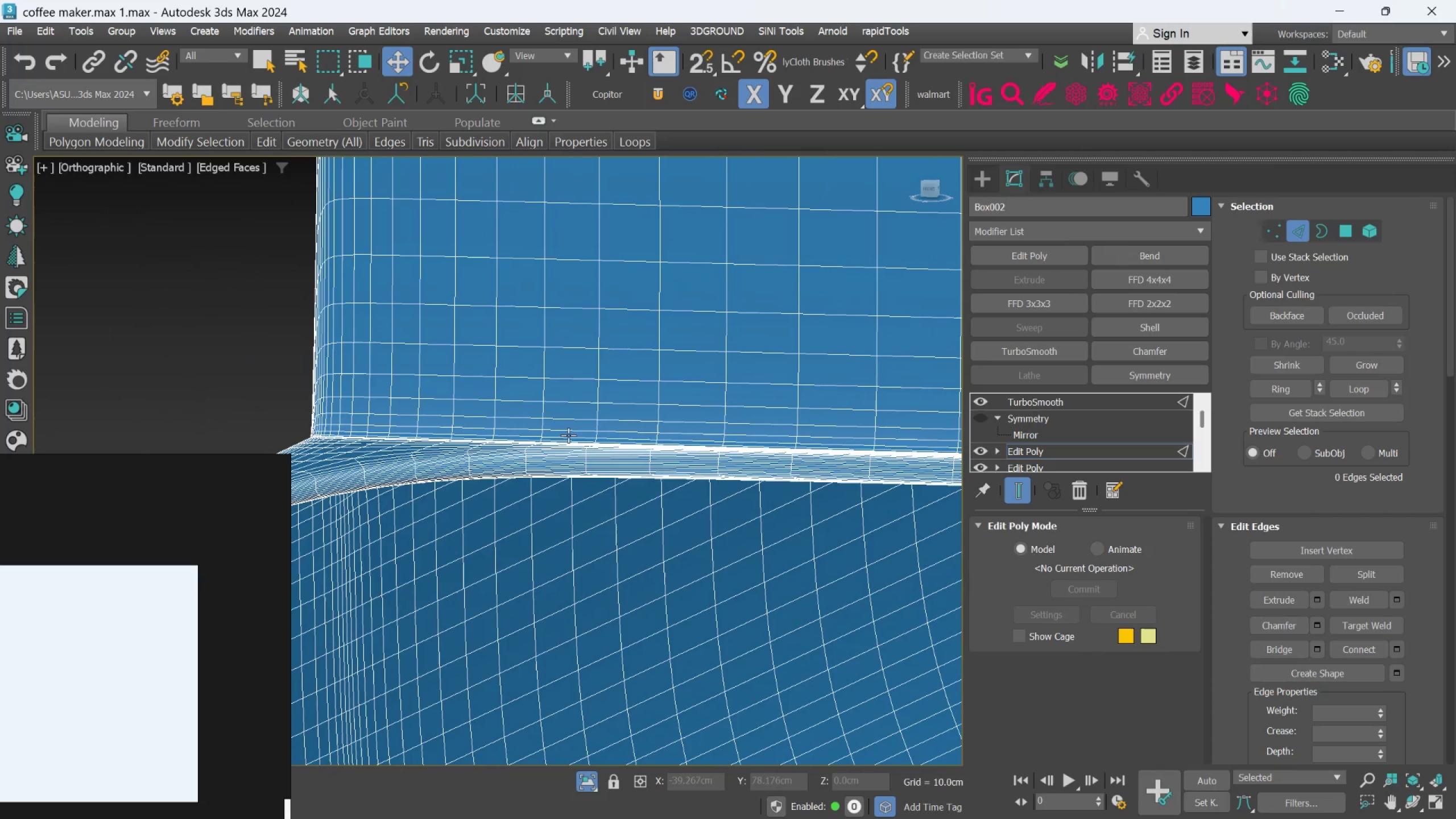 
scroll: coordinate [392, 380], scroll_direction: up, amount: 2.0
 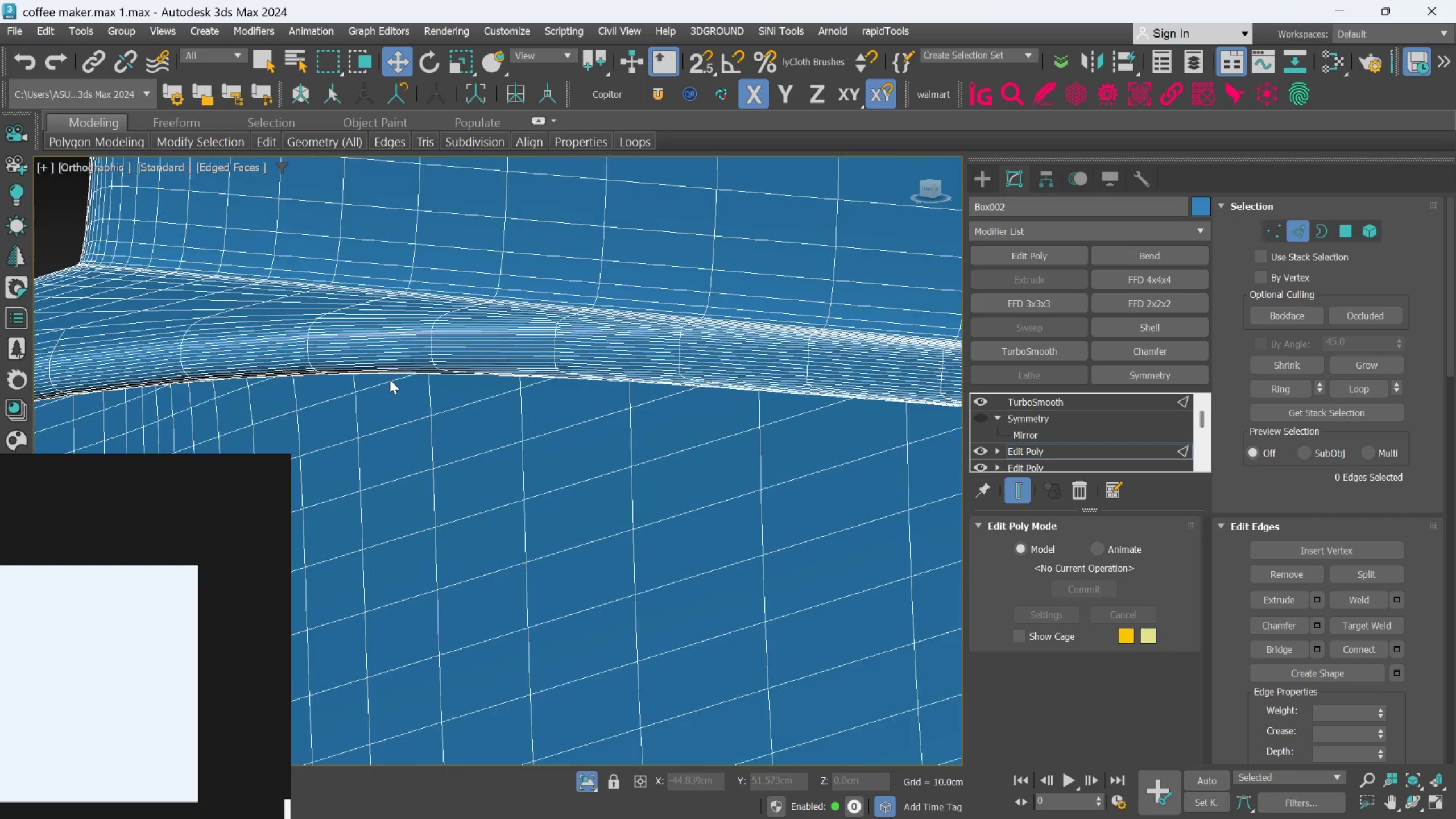 
hold_key(key=AltLeft, duration=2.08)
scroll: coordinate [463, 392], scroll_direction: down, amount: 2.0
 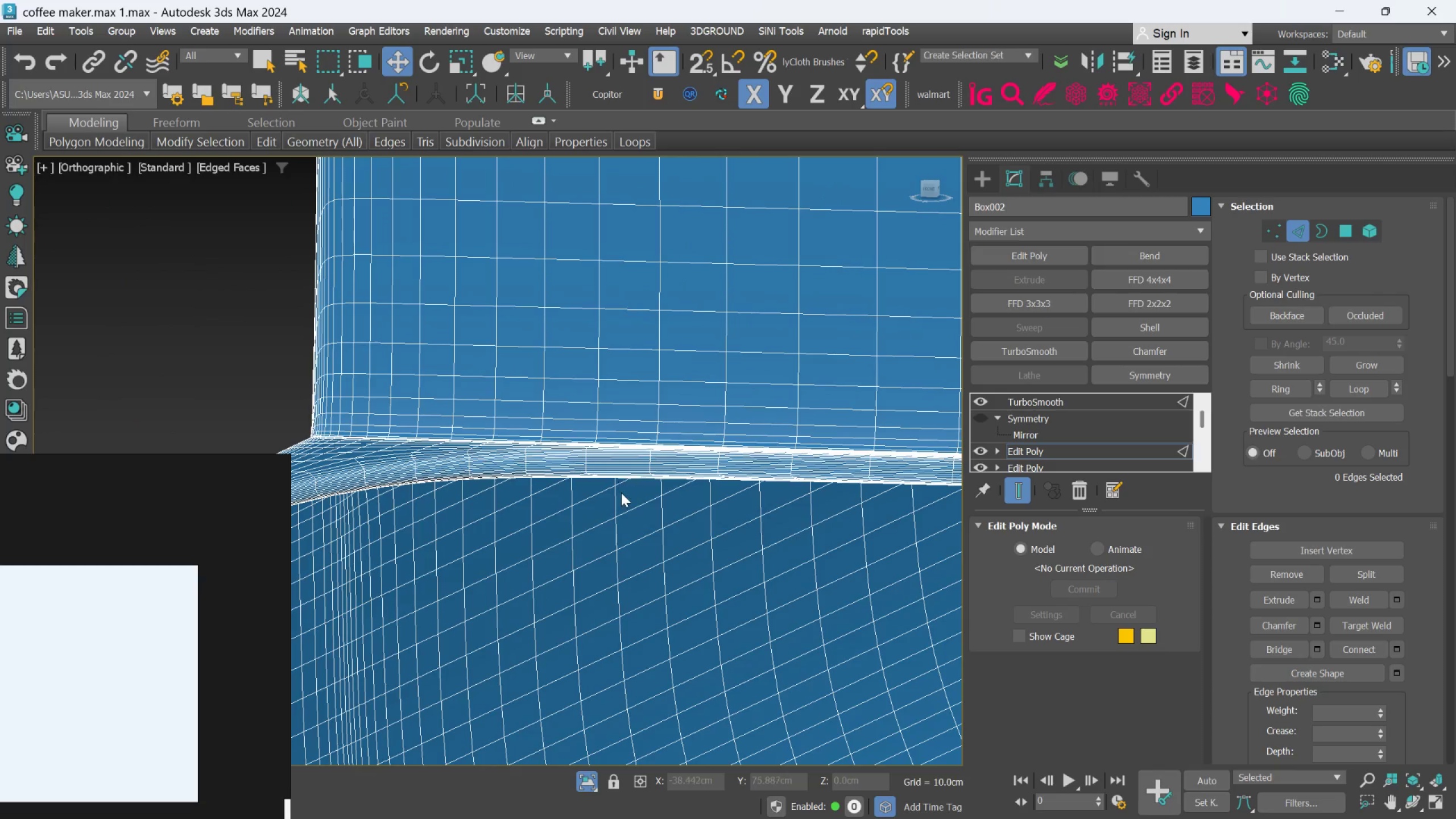 
hold_key(key=AltLeft, duration=1.5)
 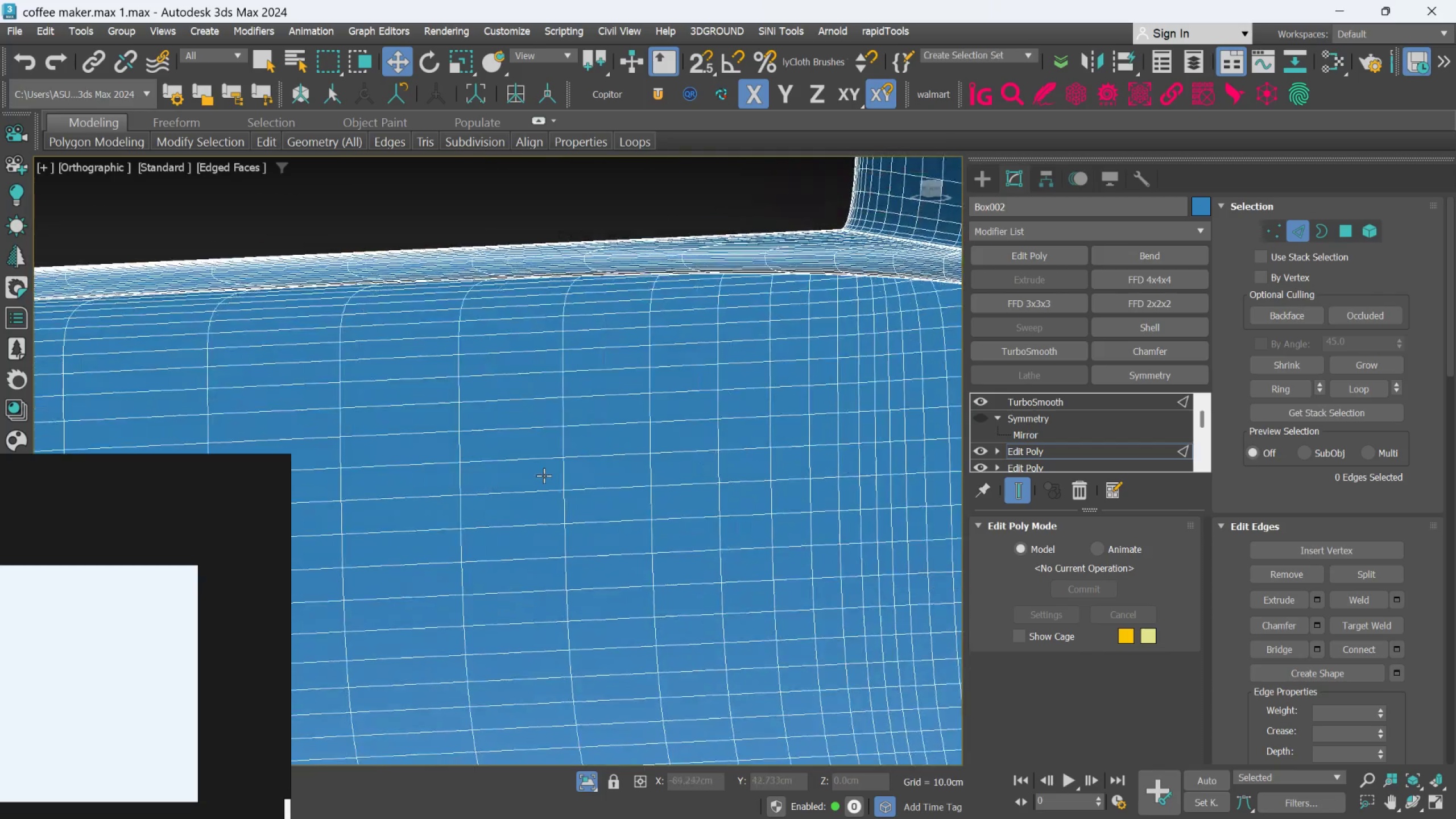 
scroll: coordinate [605, 481], scroll_direction: none, amount: 0.0
 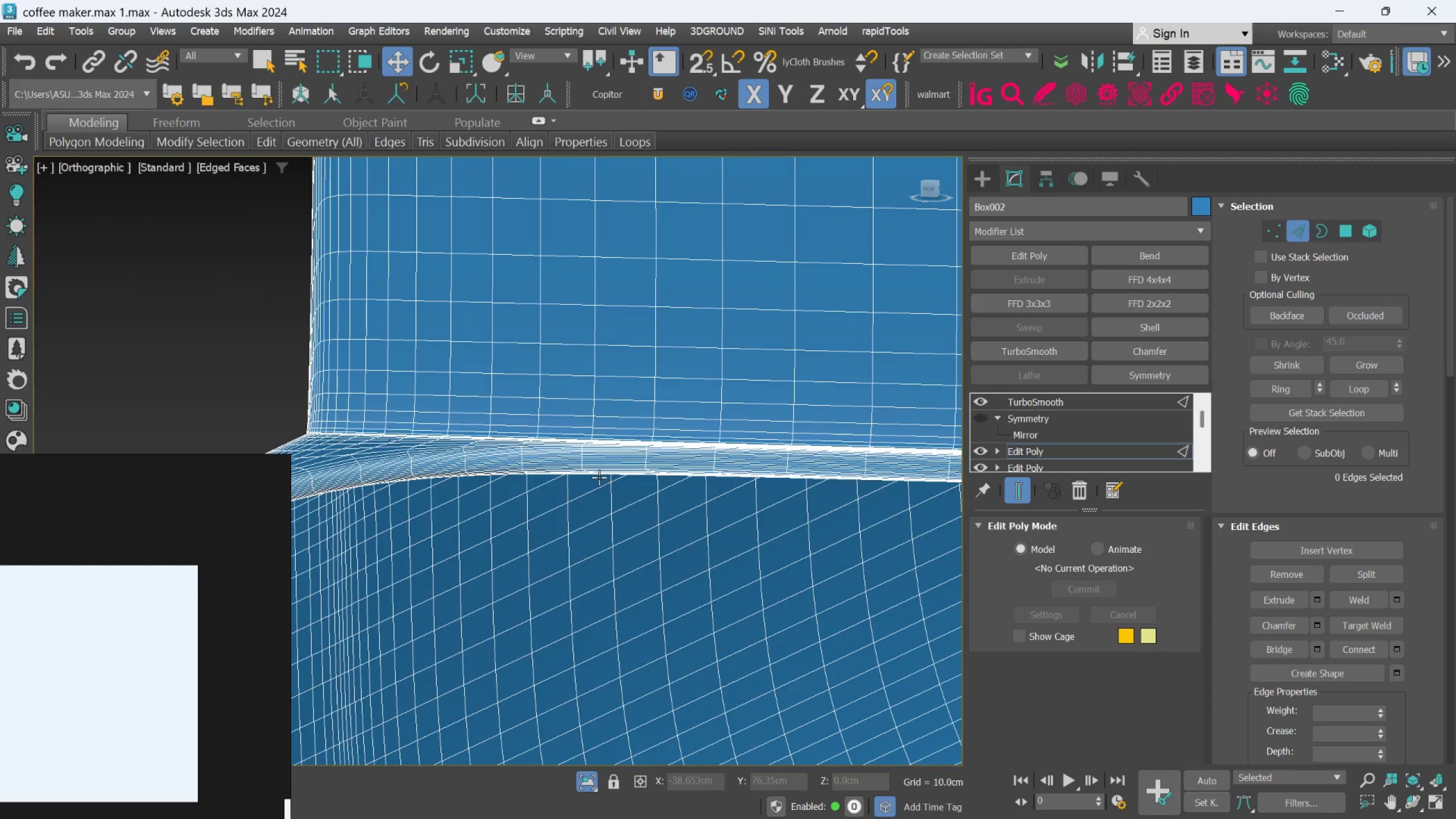 
hold_key(key=AltLeft, duration=0.91)
 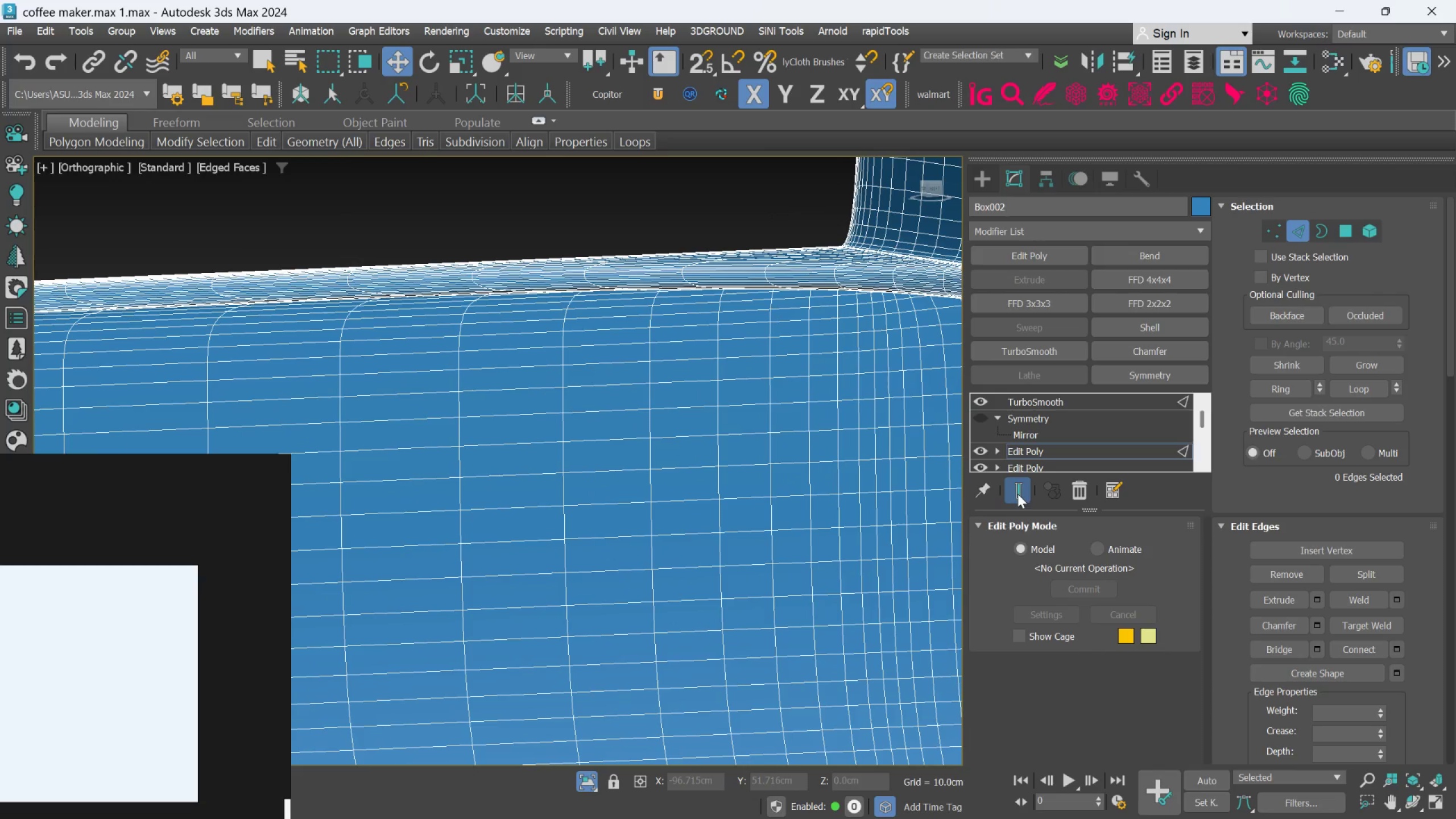 
left_click([1017, 493])
 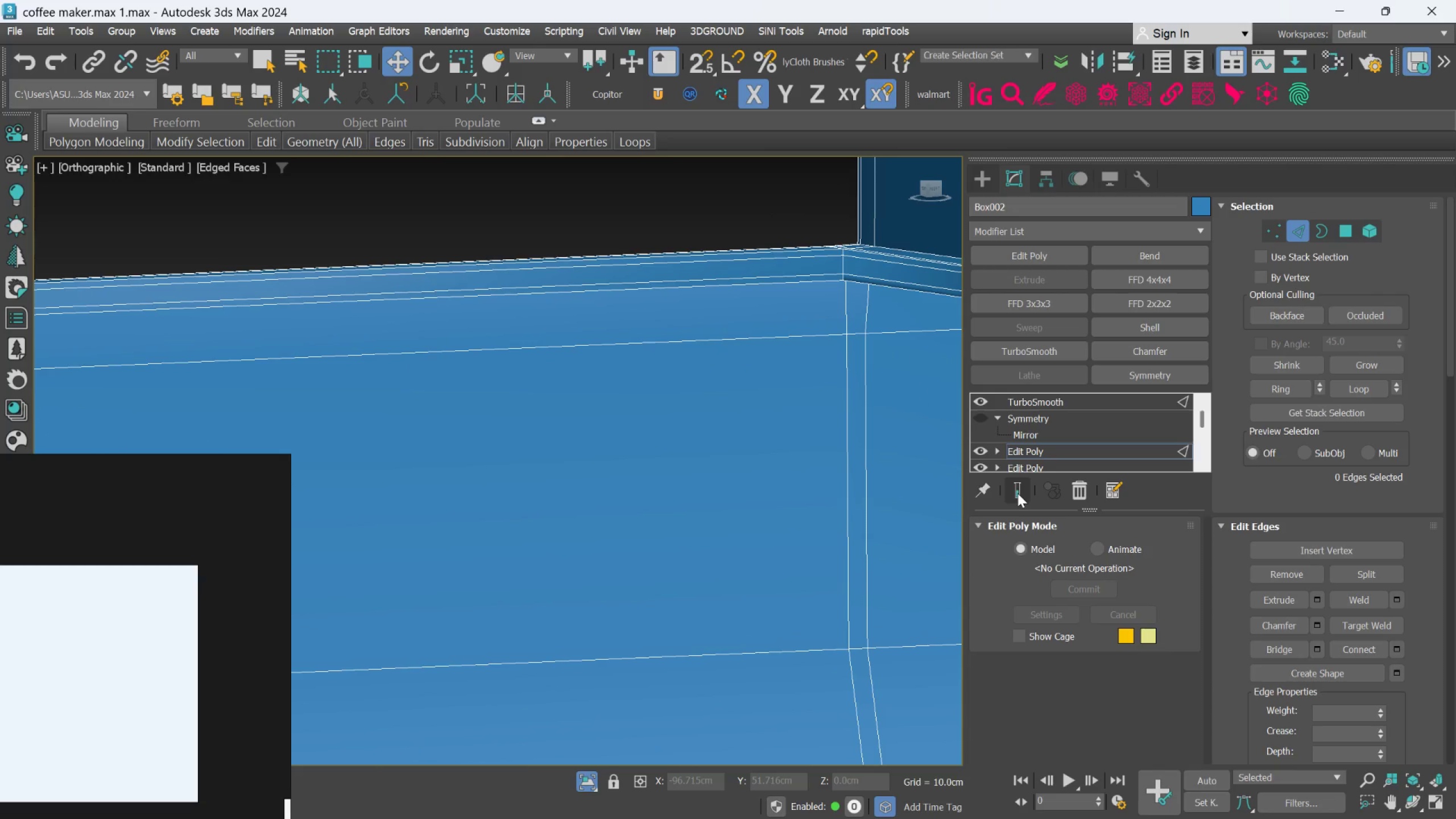 
left_click([1017, 490])
 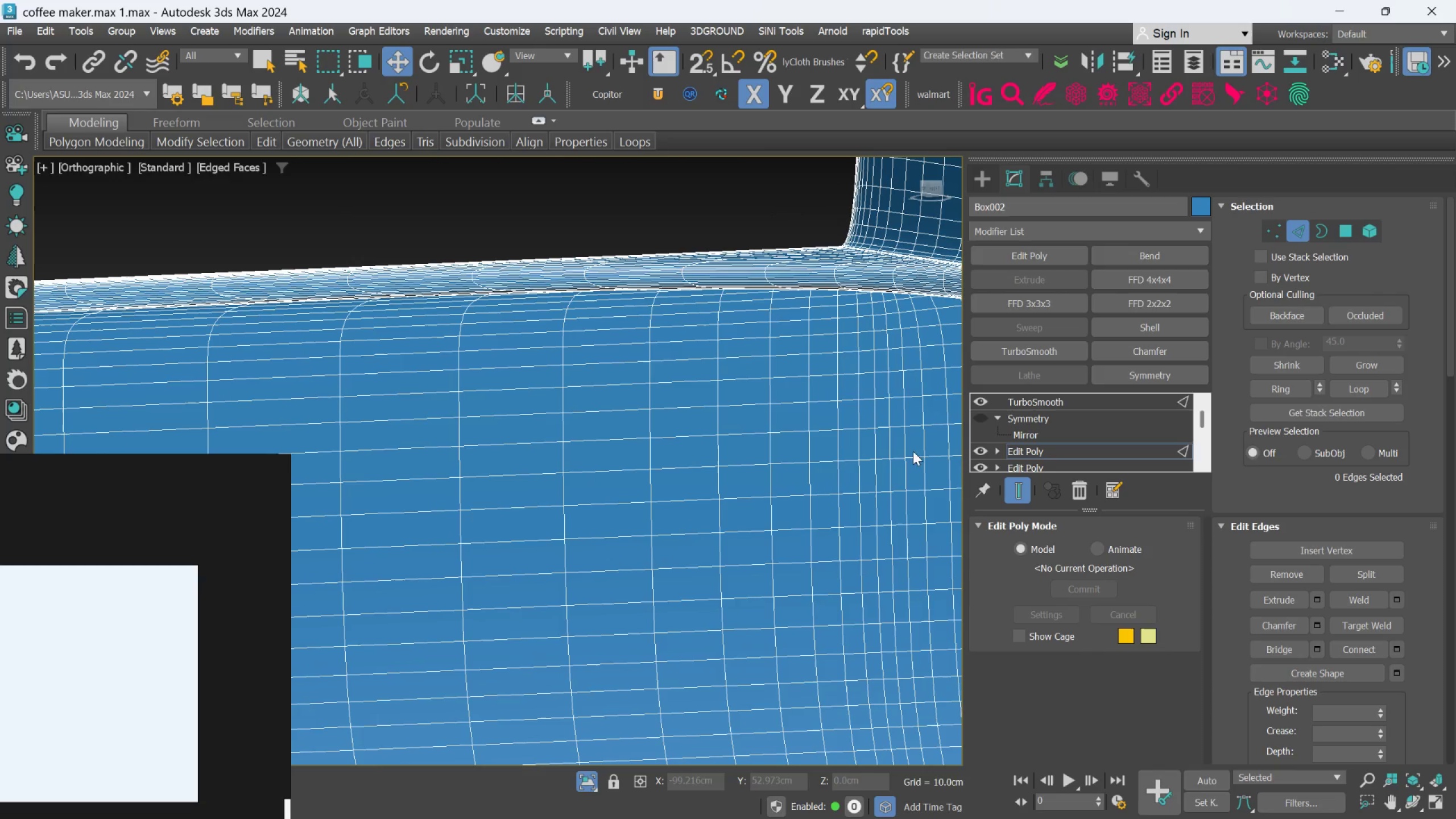 
hold_key(key=AltLeft, duration=0.86)
 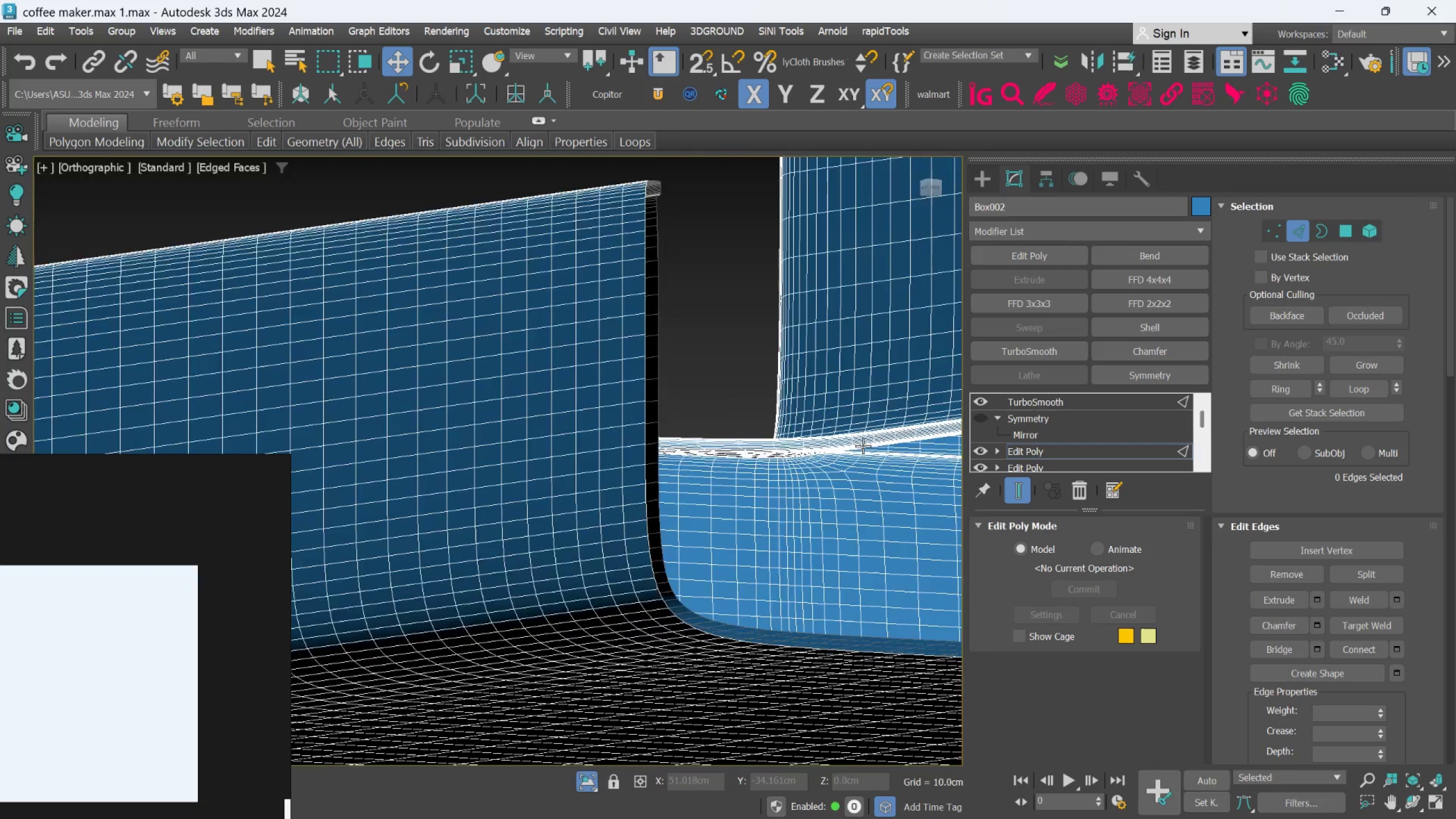 
scroll: coordinate [799, 375], scroll_direction: down, amount: 2.0
 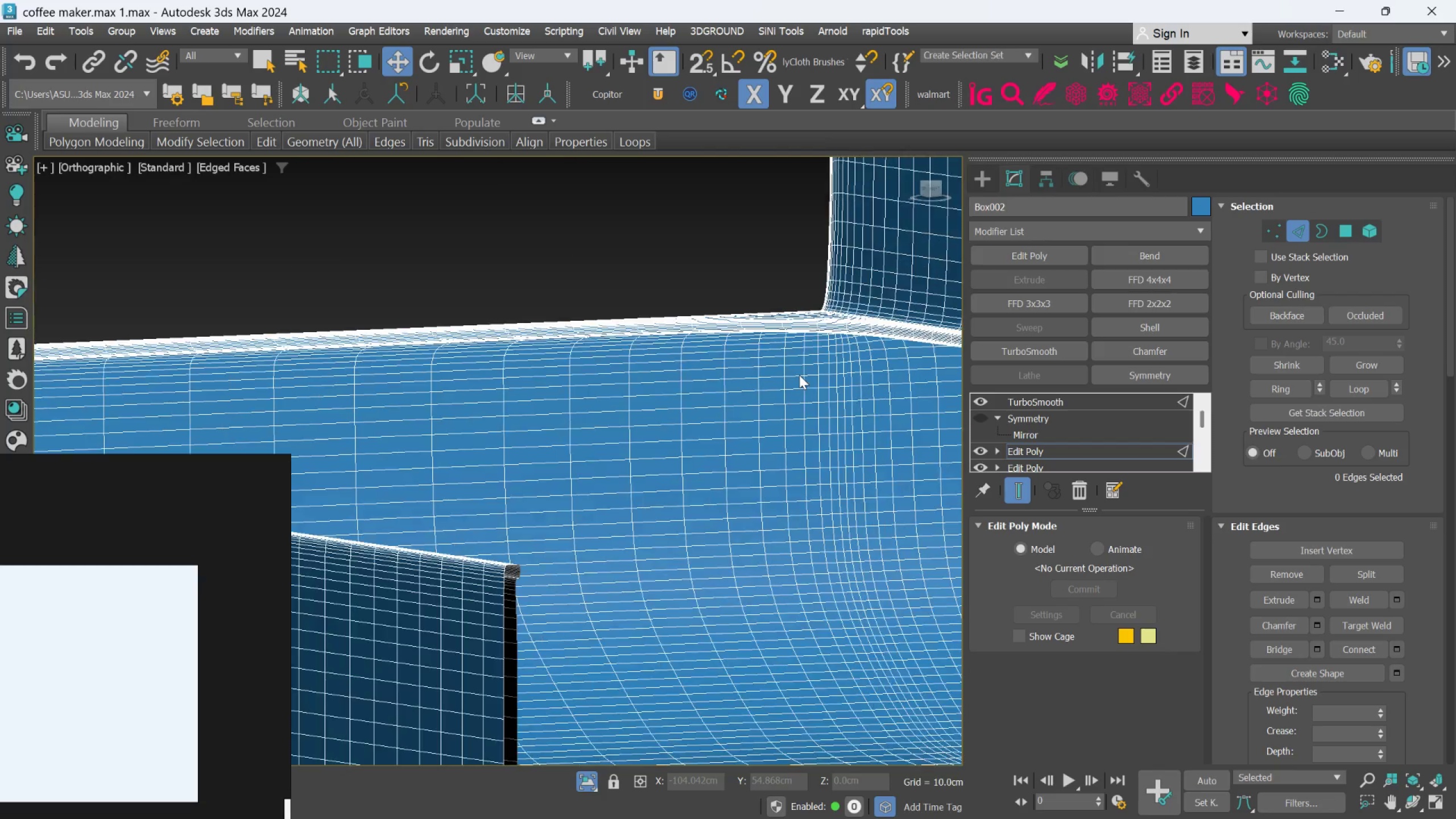 
hold_key(key=AltLeft, duration=0.81)
 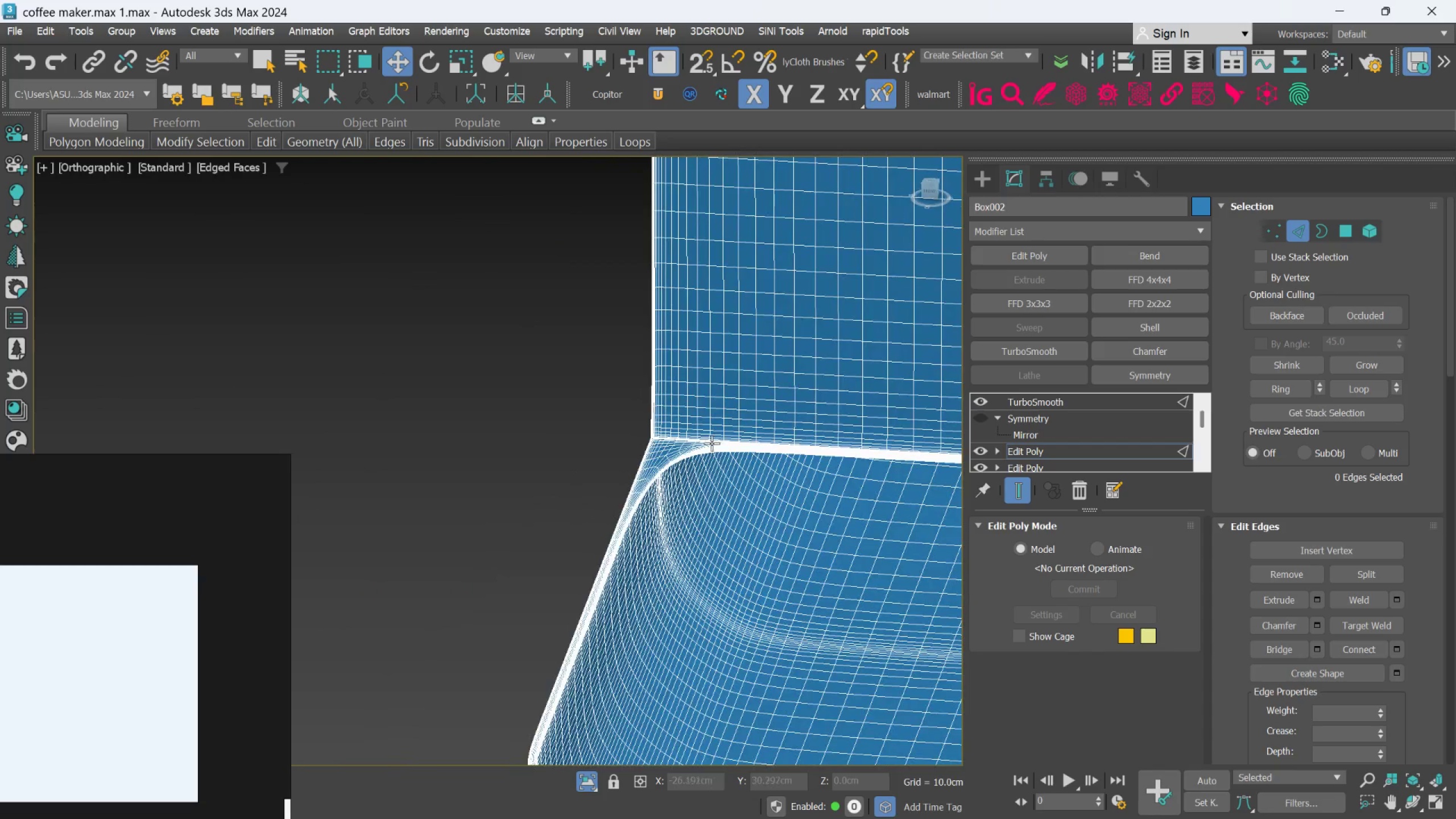 
scroll: coordinate [753, 453], scroll_direction: down, amount: 2.0
 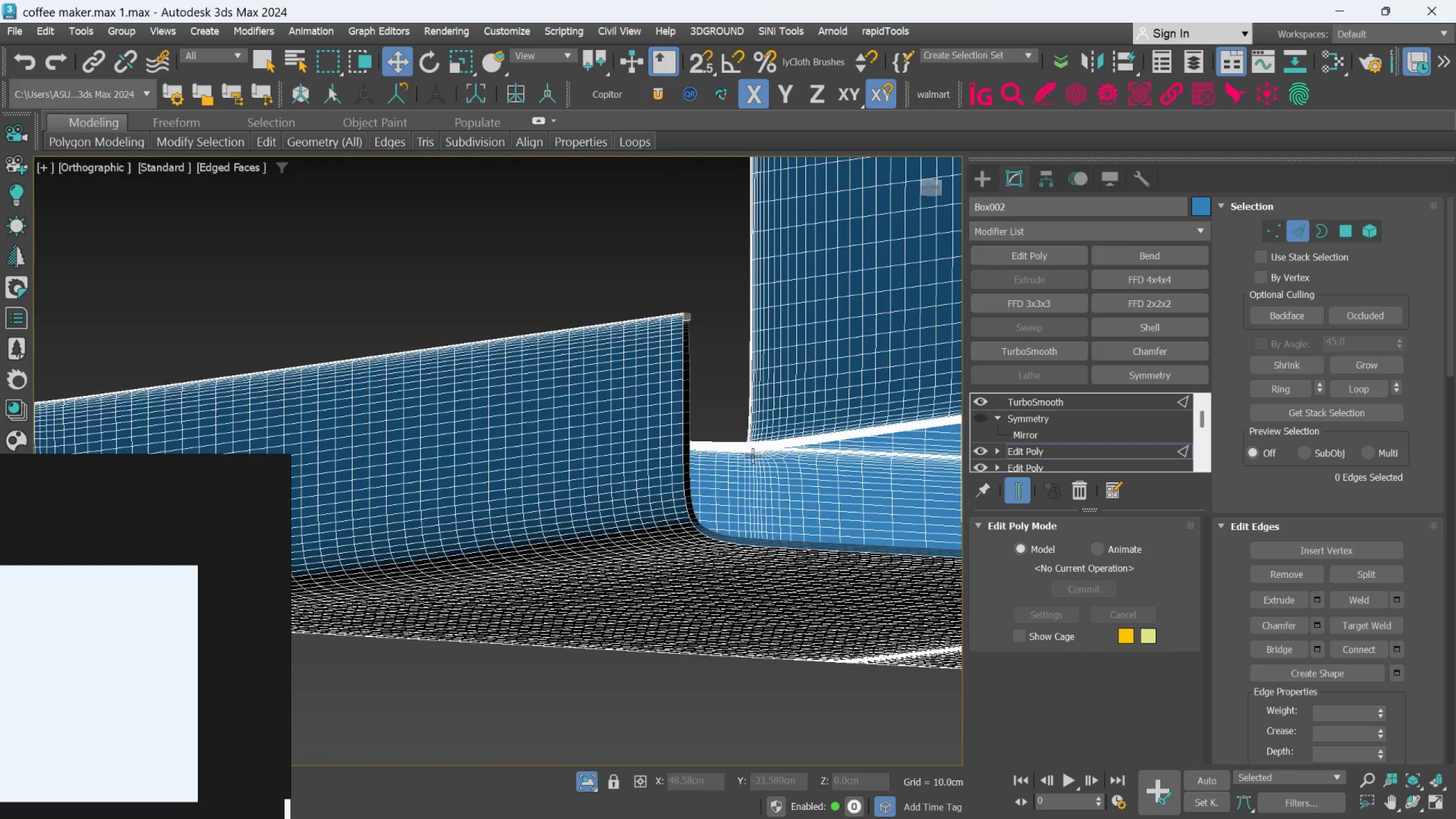 
scroll: coordinate [698, 448], scroll_direction: up, amount: 7.0
 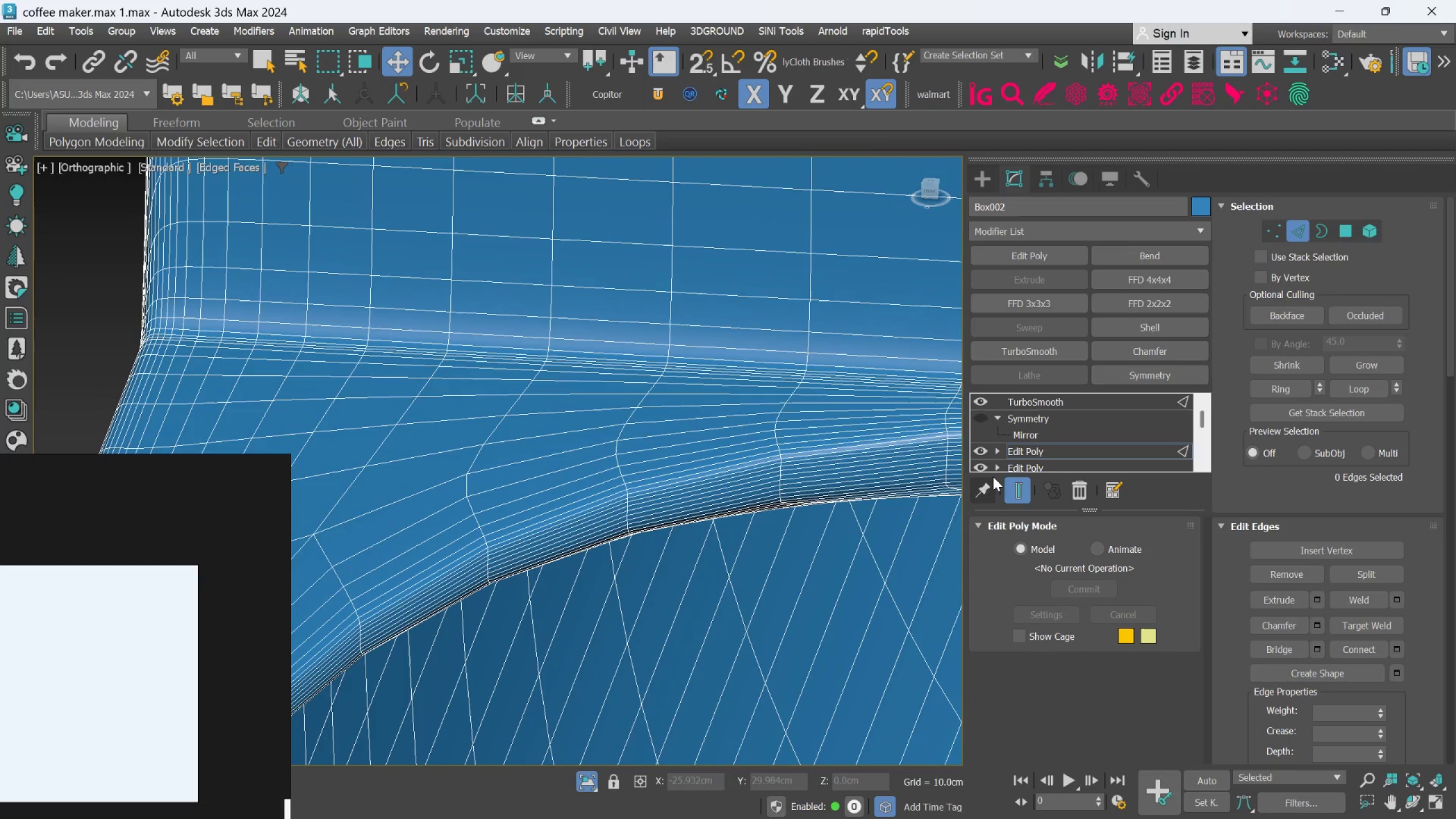 
left_click([1015, 482])
 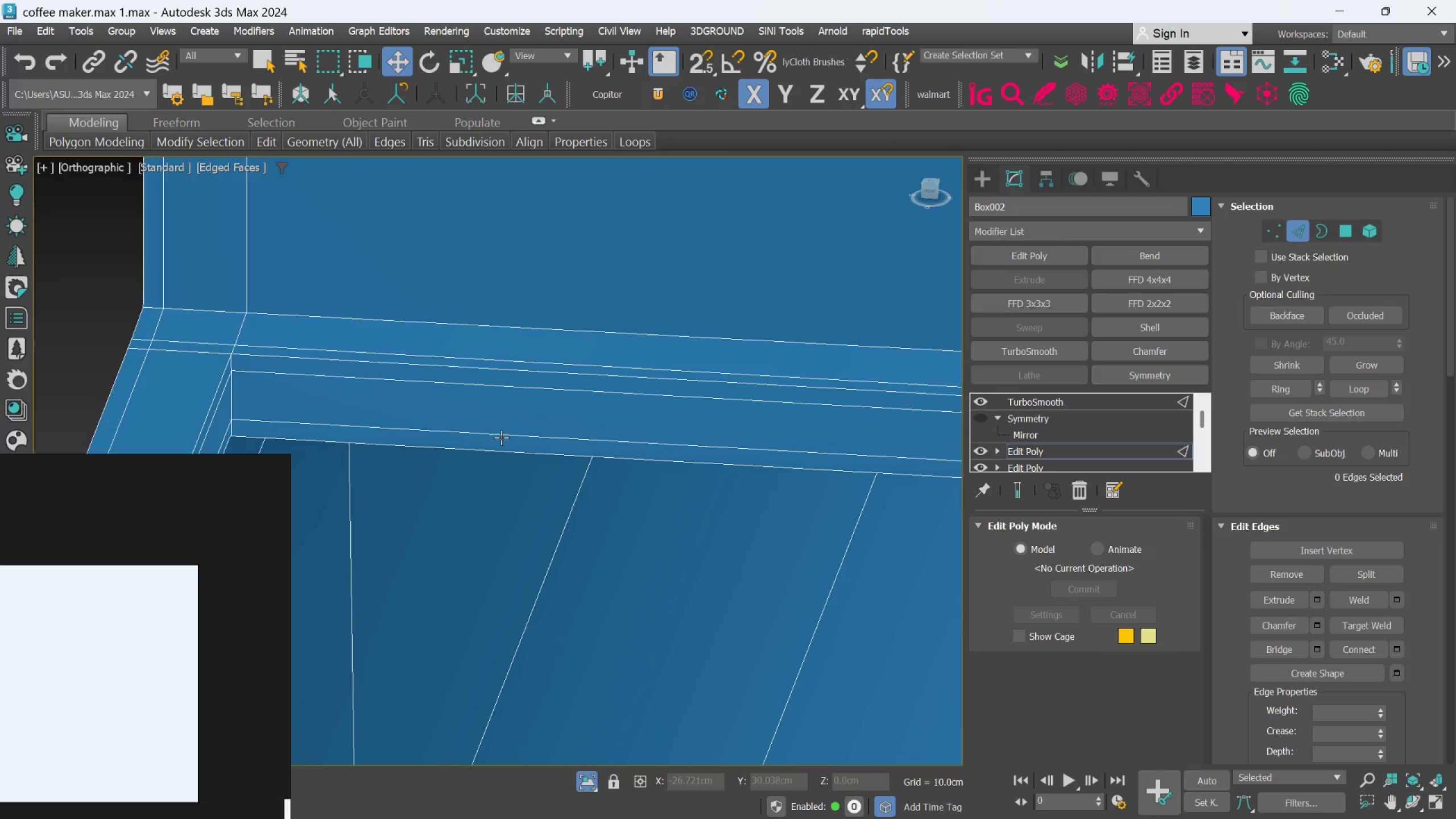 
scroll: coordinate [501, 437], scroll_direction: down, amount: 2.0
 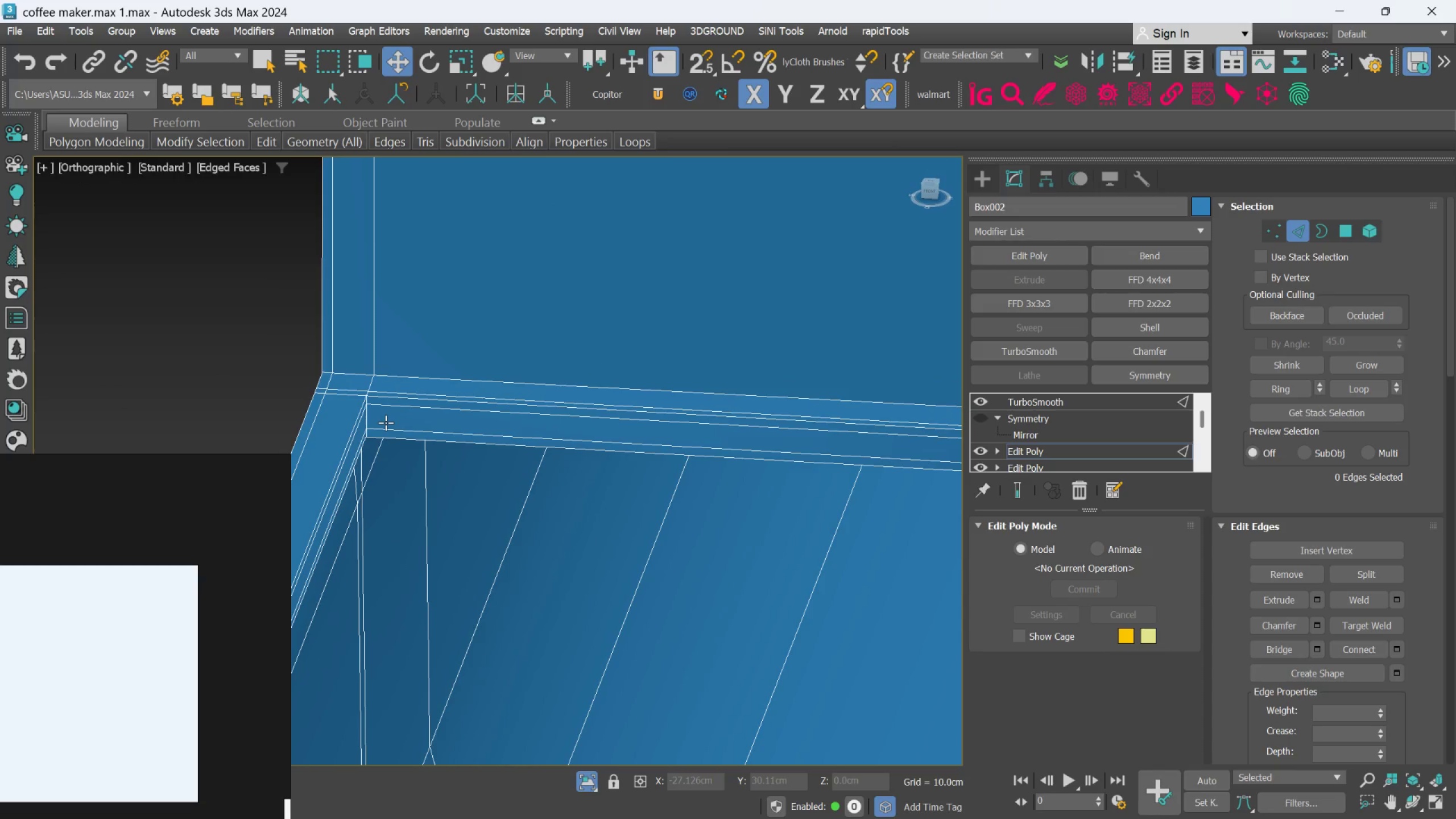 
scroll: coordinate [356, 402], scroll_direction: up, amount: 3.0
 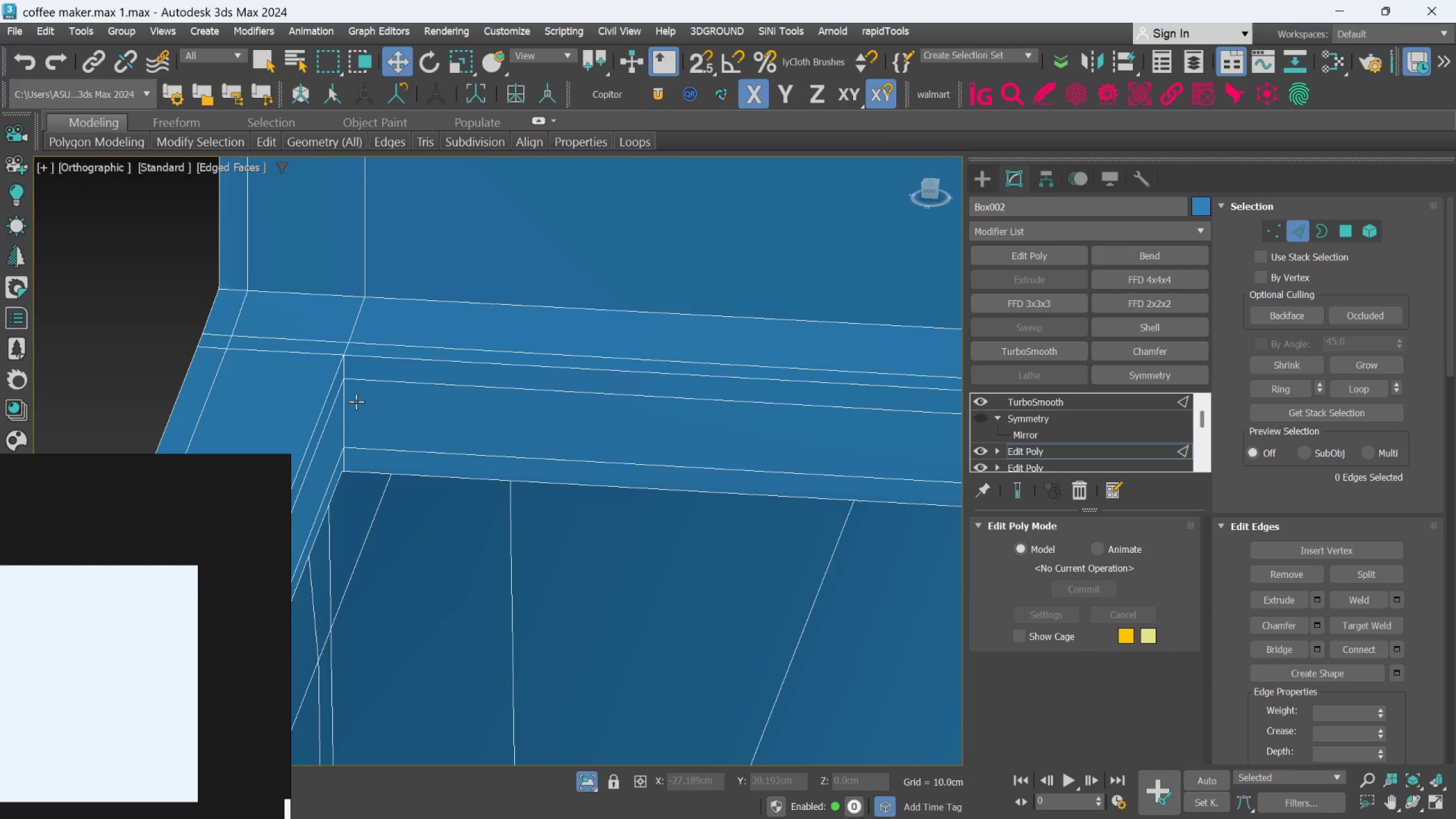 
scroll: coordinate [356, 402], scroll_direction: down, amount: 2.0
 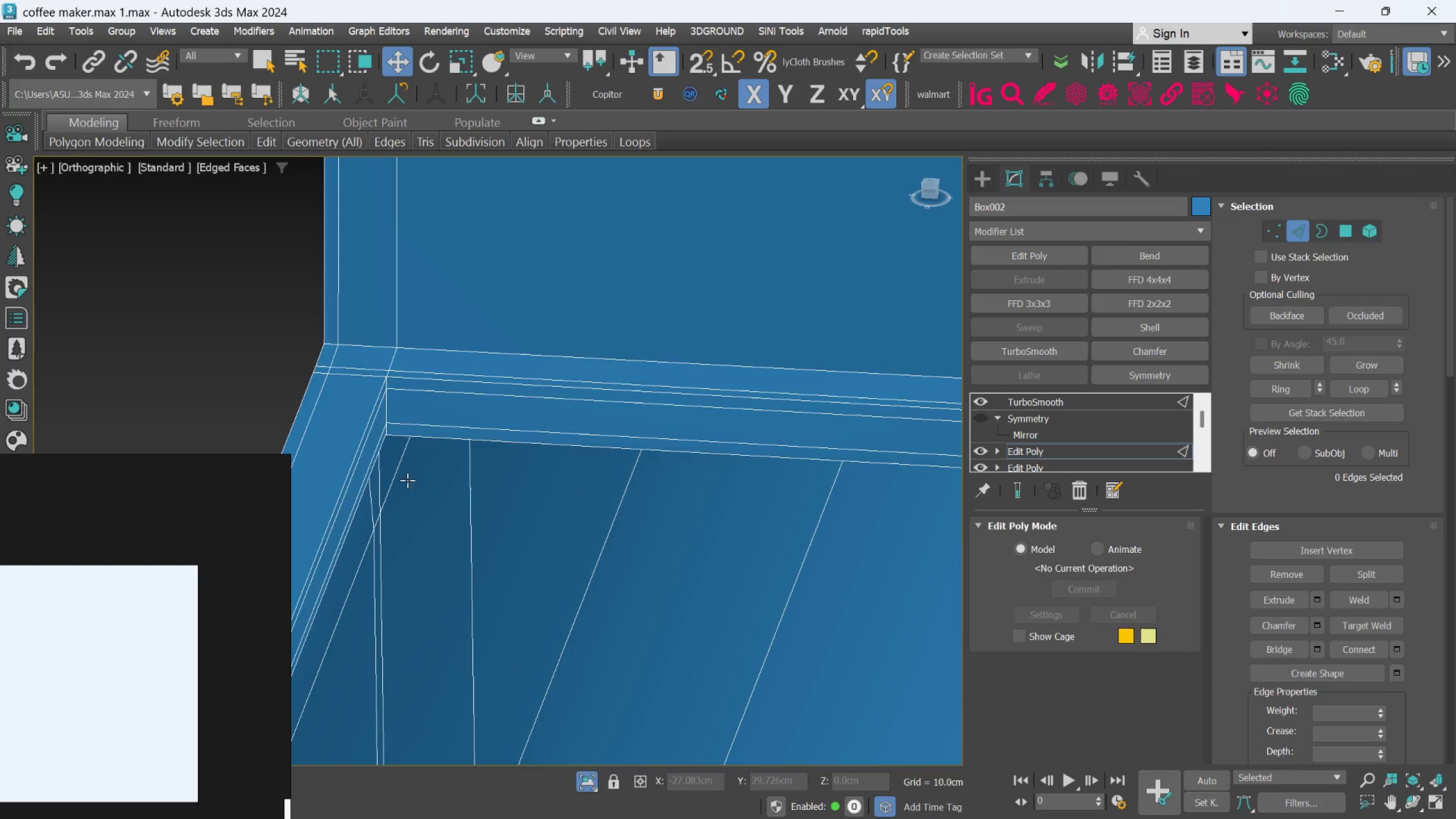 
scroll: coordinate [390, 511], scroll_direction: up, amount: 1.0
 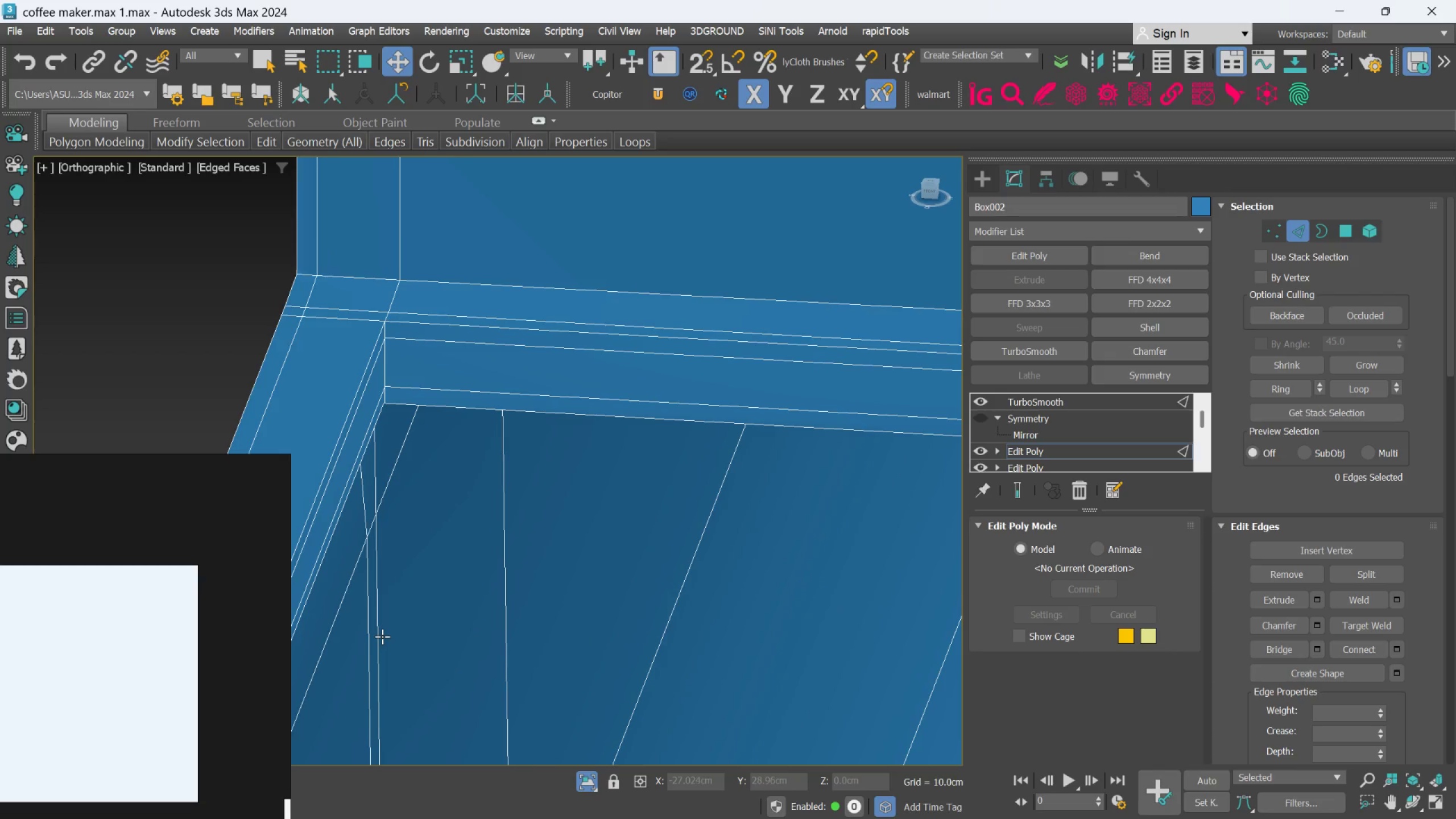 
double_click([371, 639])
 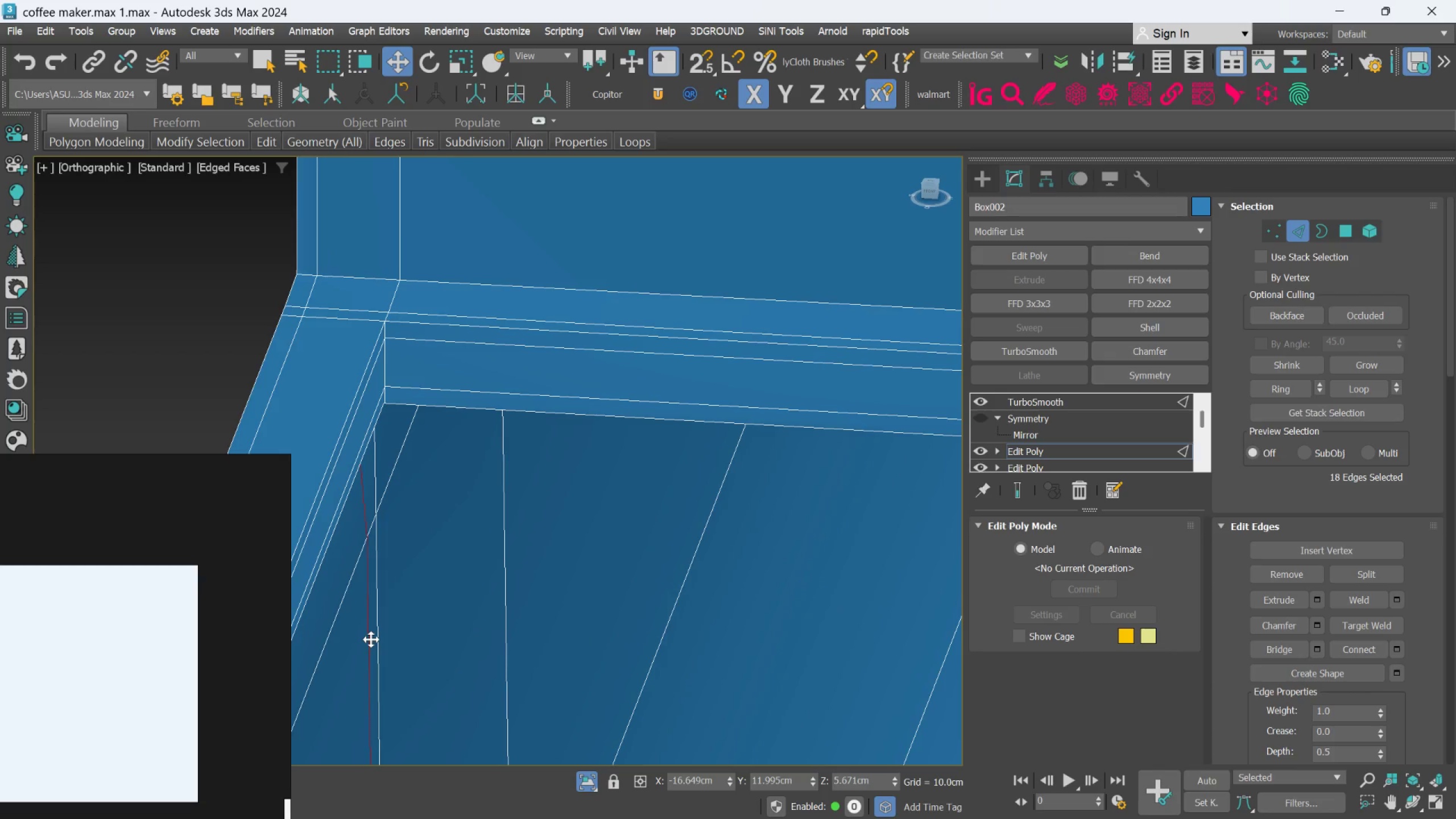 
hold_key(key=AltLeft, duration=0.94)
 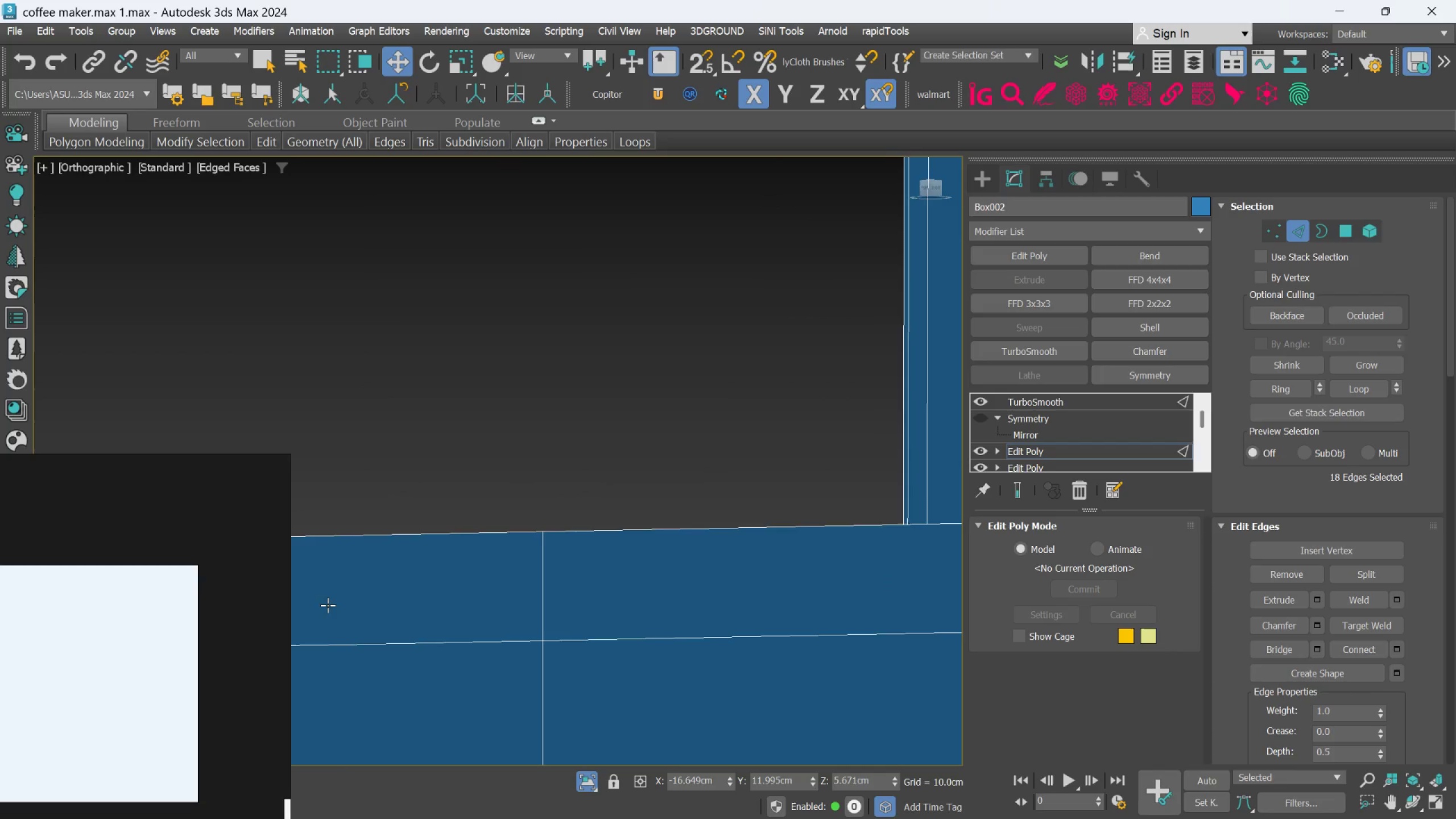 
scroll: coordinate [371, 639], scroll_direction: down, amount: 3.0
 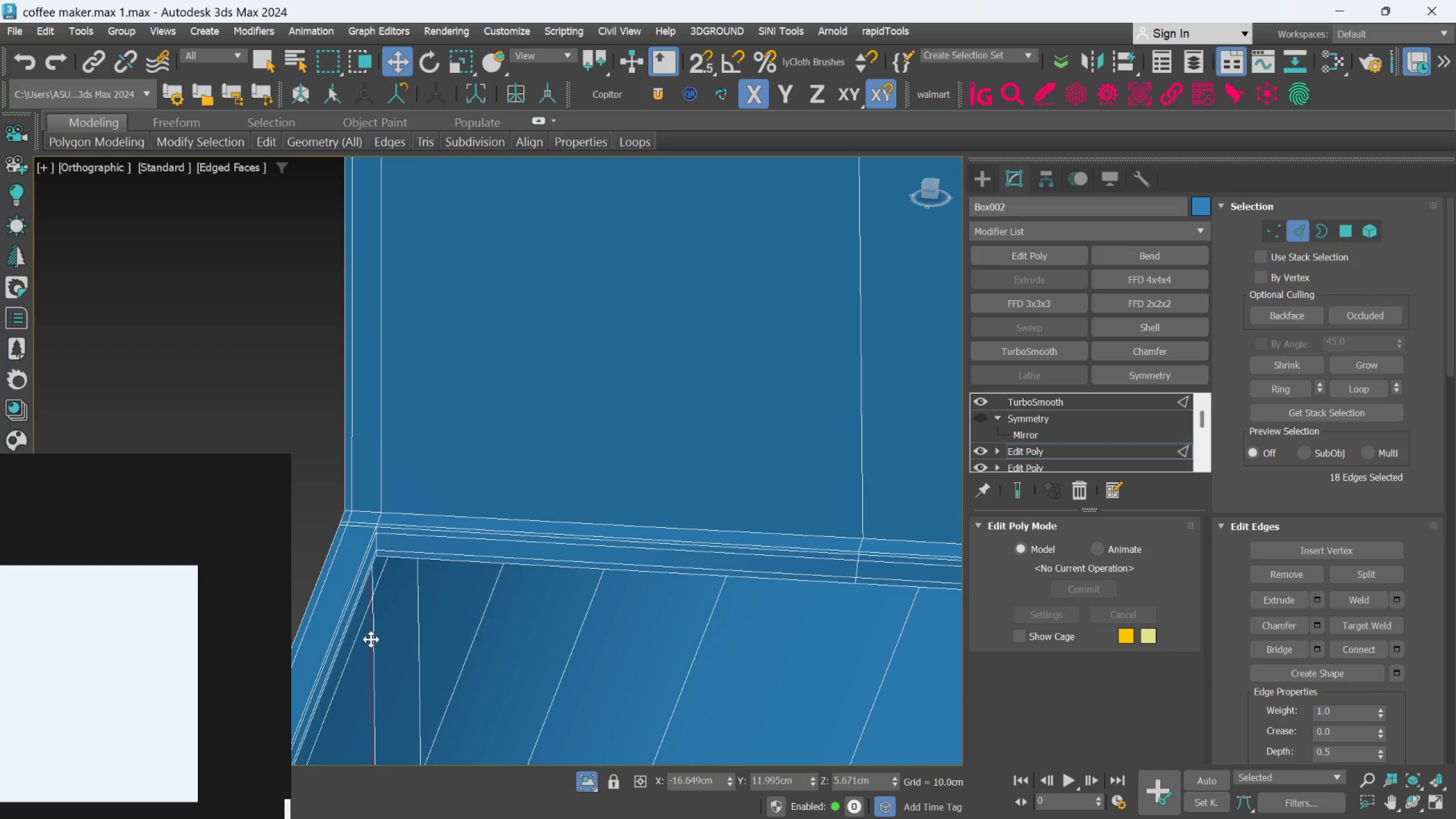 
hold_key(key=AltLeft, duration=0.55)
 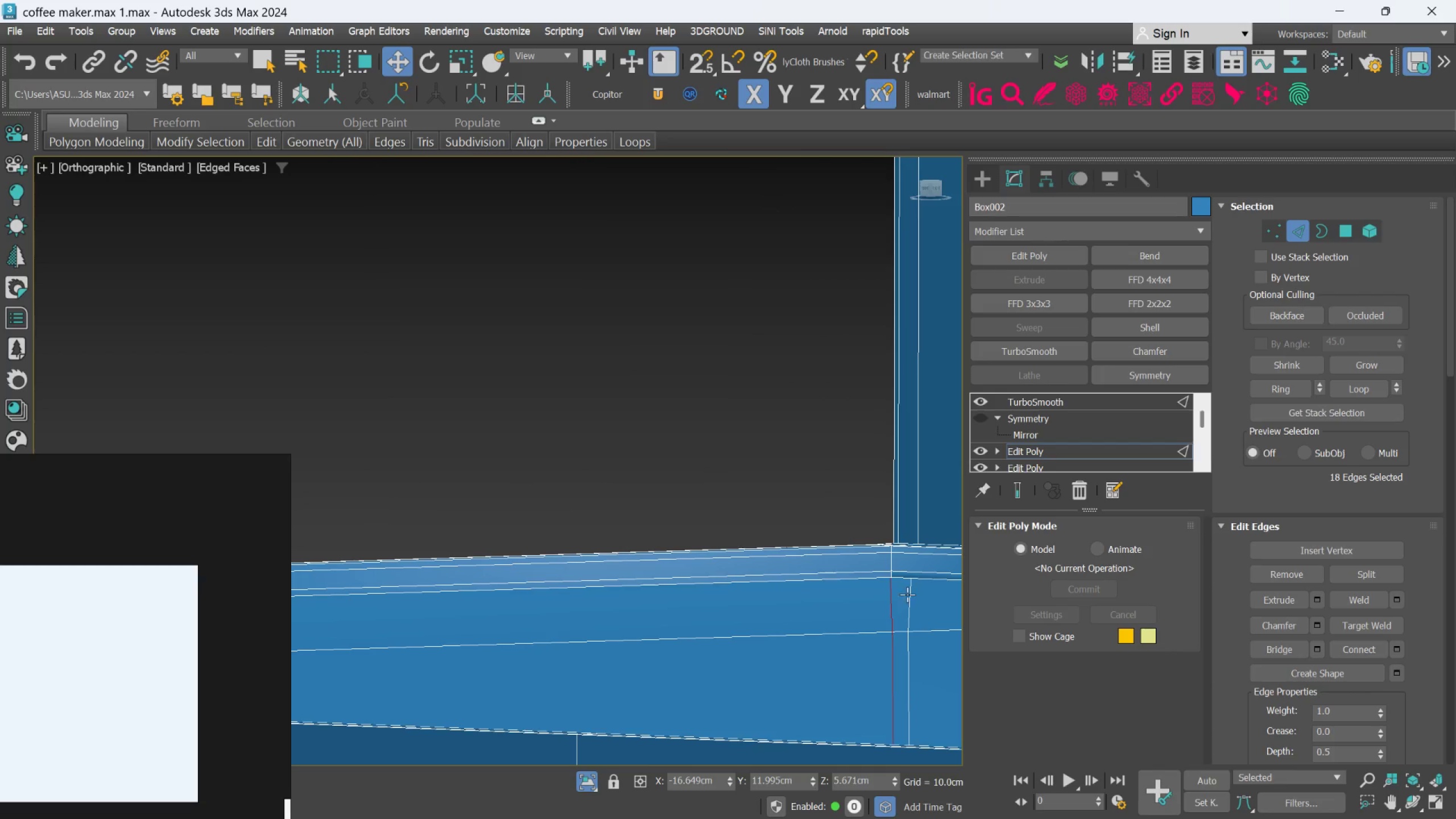 
scroll: coordinate [879, 560], scroll_direction: up, amount: 2.0
 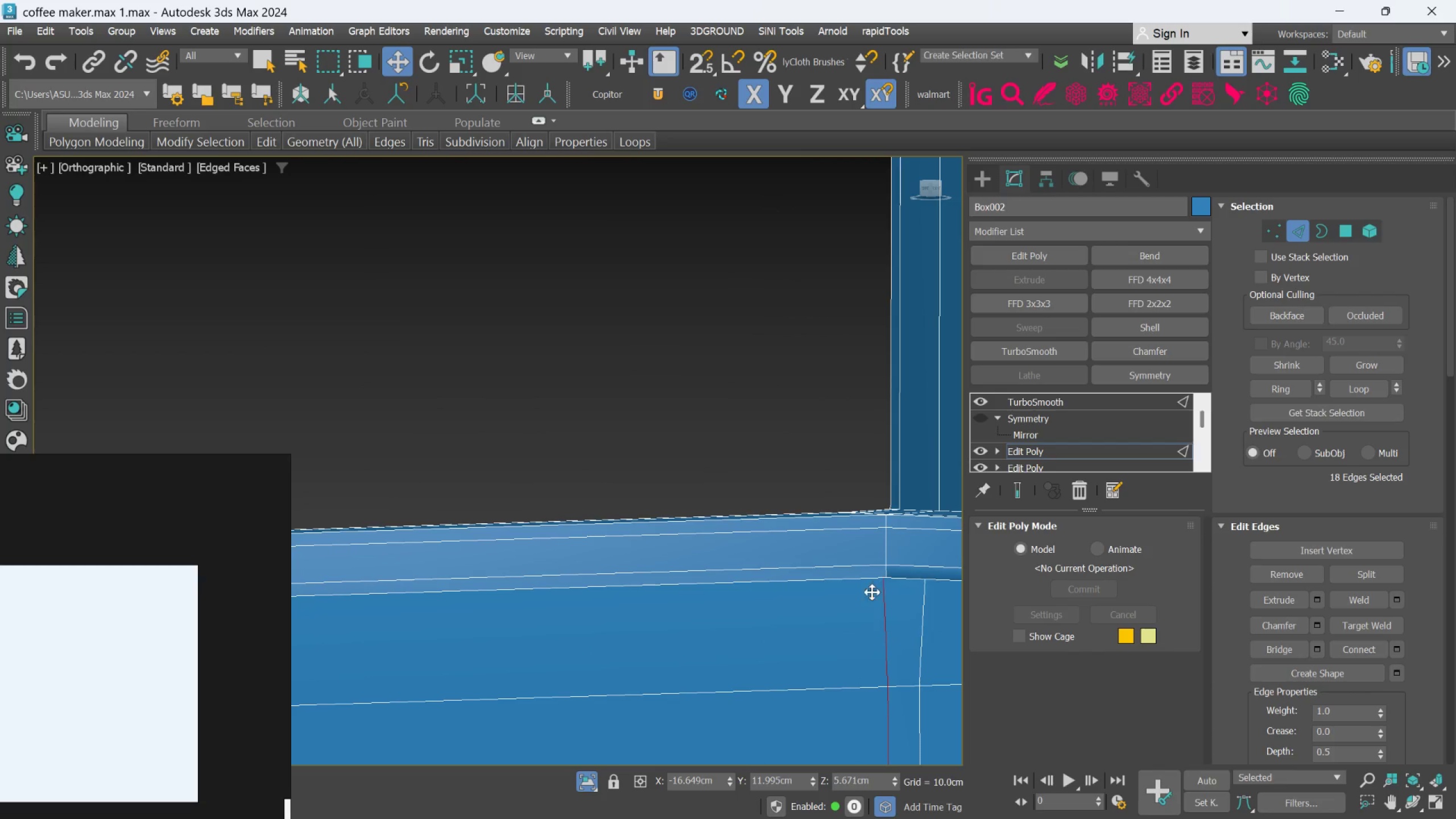 
key(Control+Backspace)
 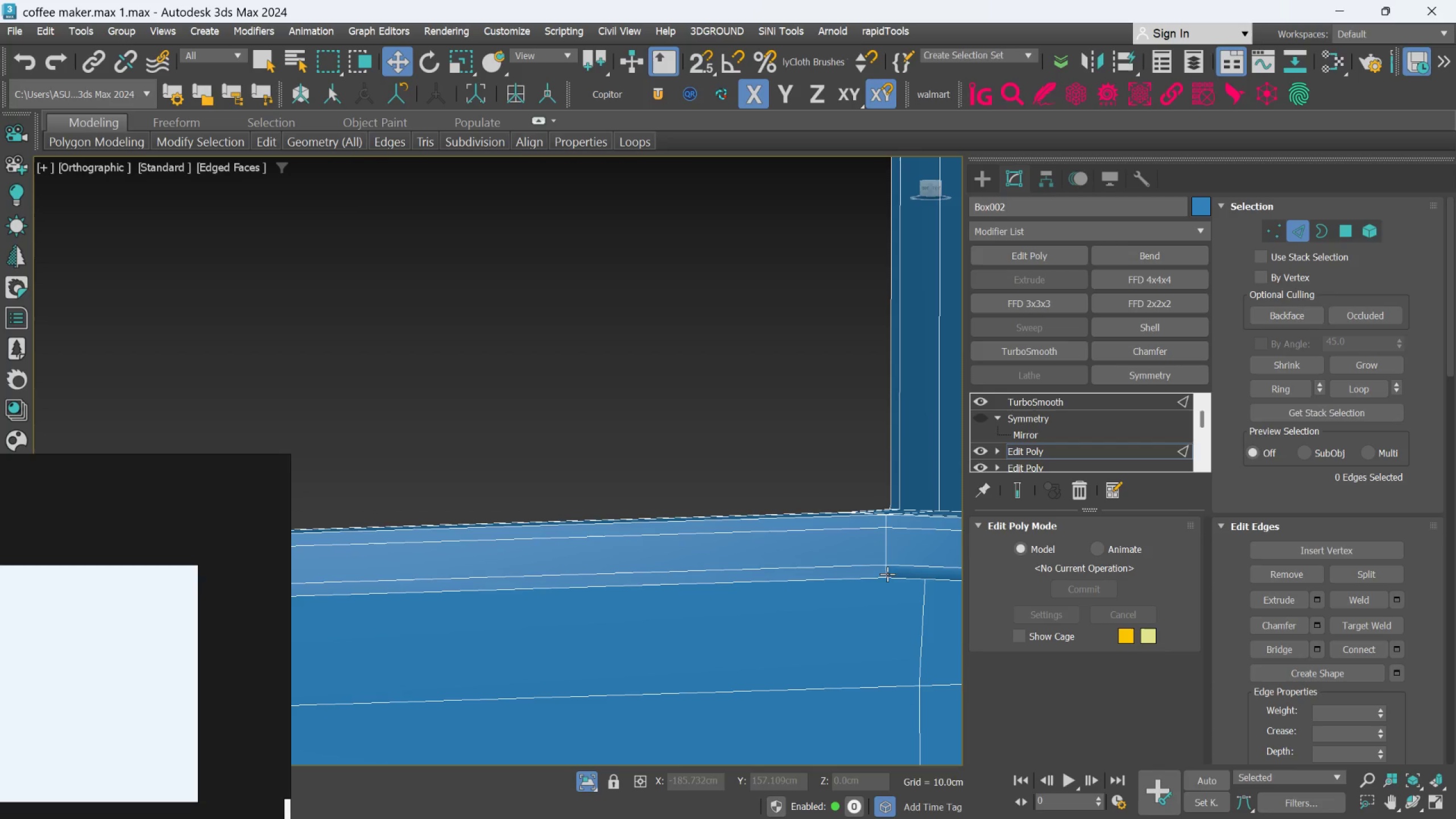 
double_click([888, 548])